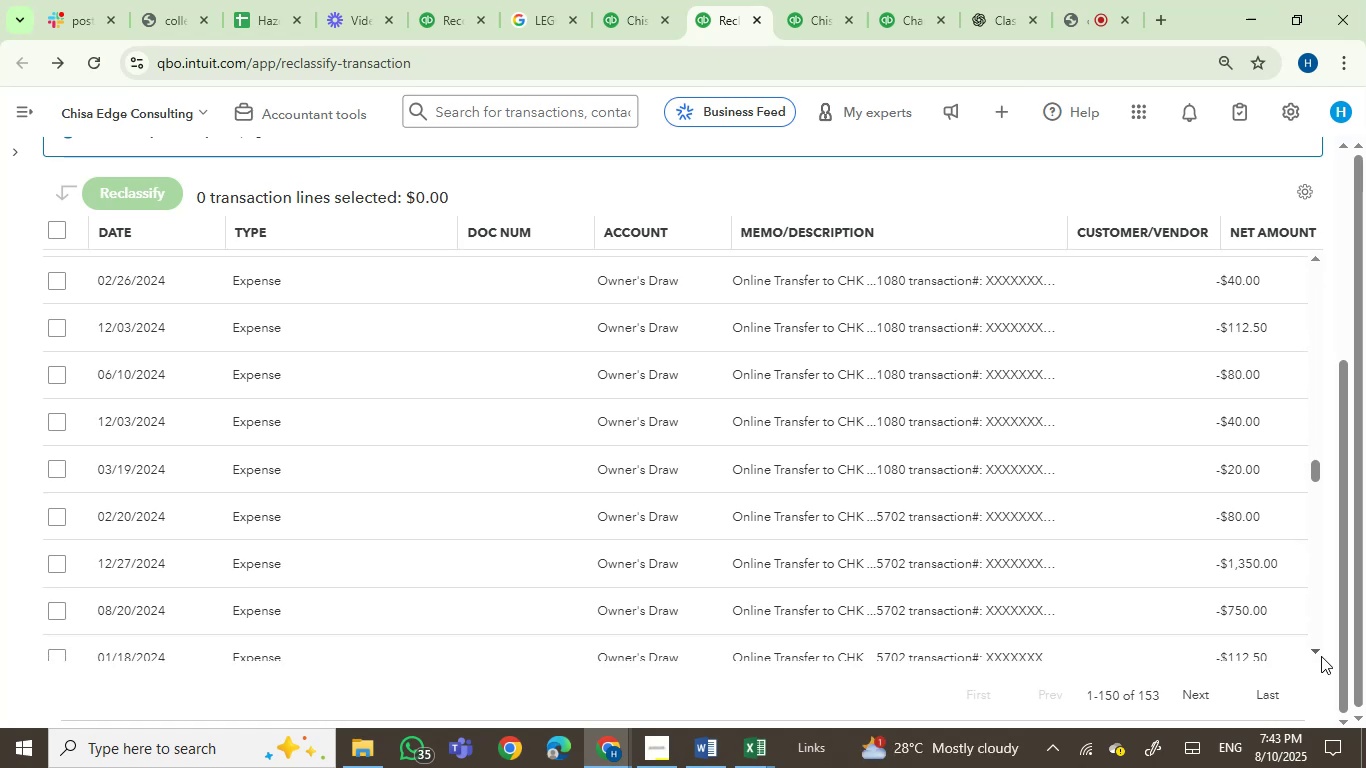 
triple_click([1321, 656])
 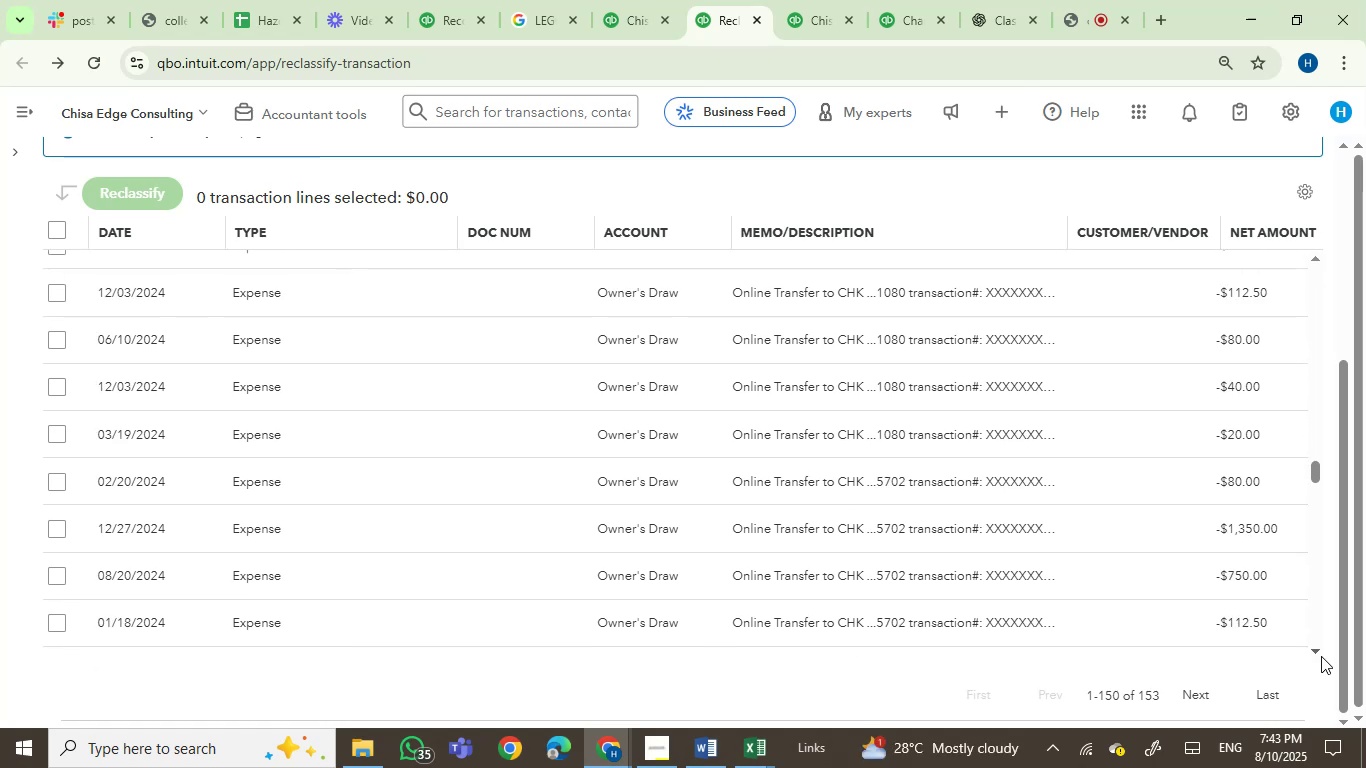 
triple_click([1321, 656])
 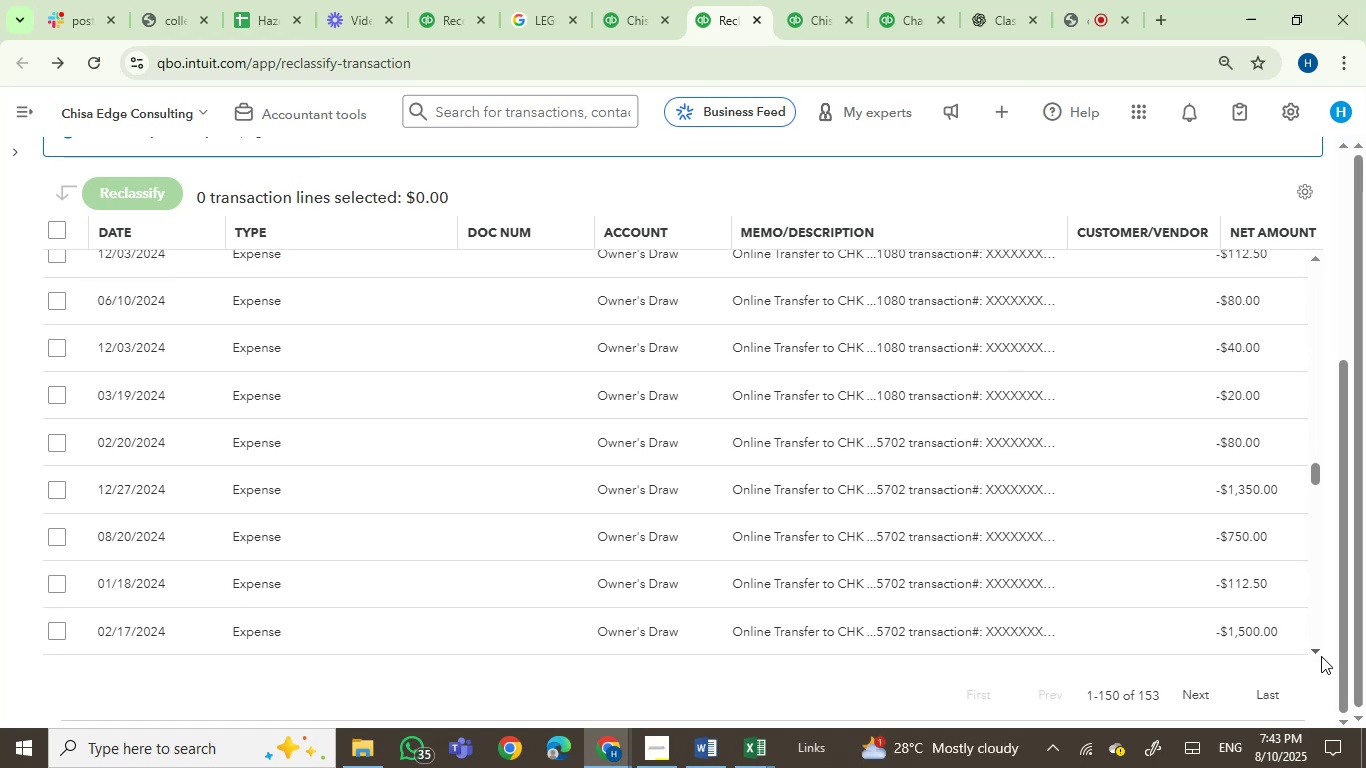 
triple_click([1321, 656])
 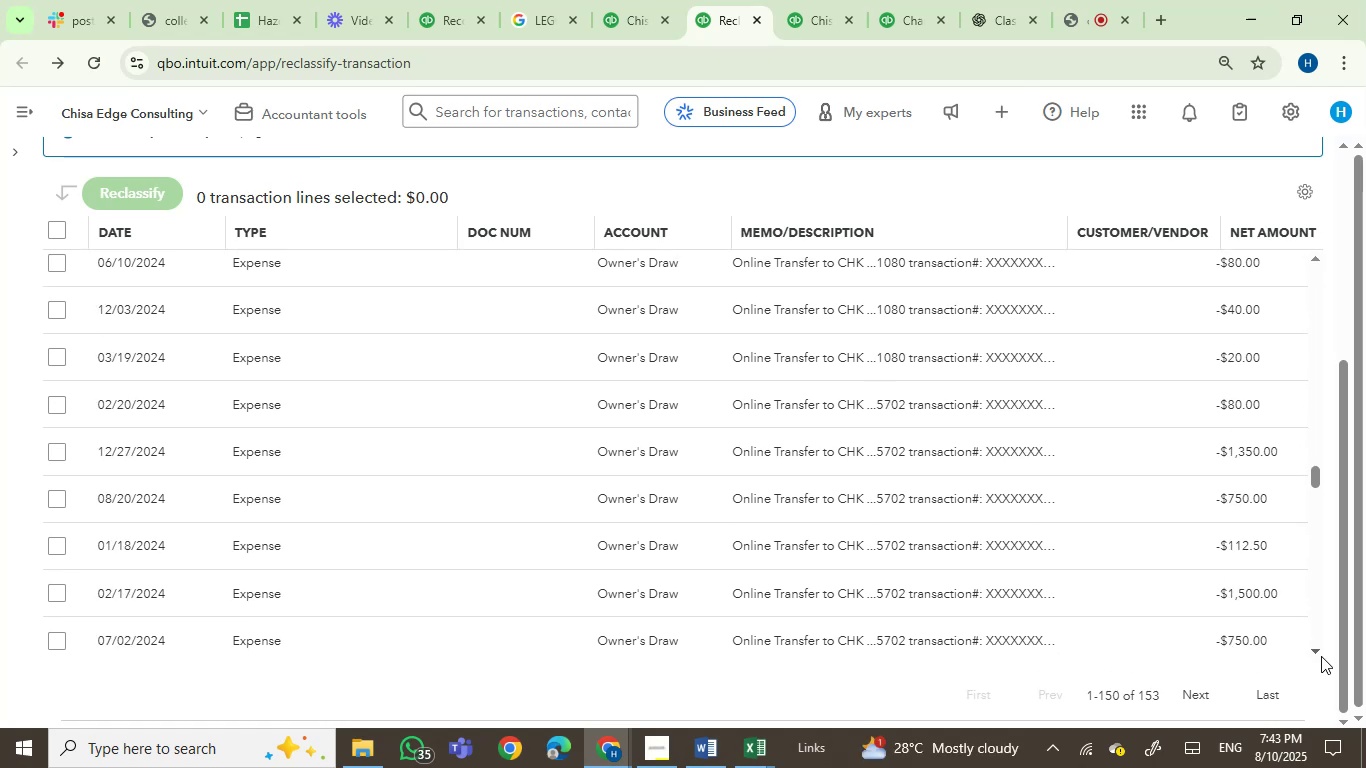 
triple_click([1321, 656])
 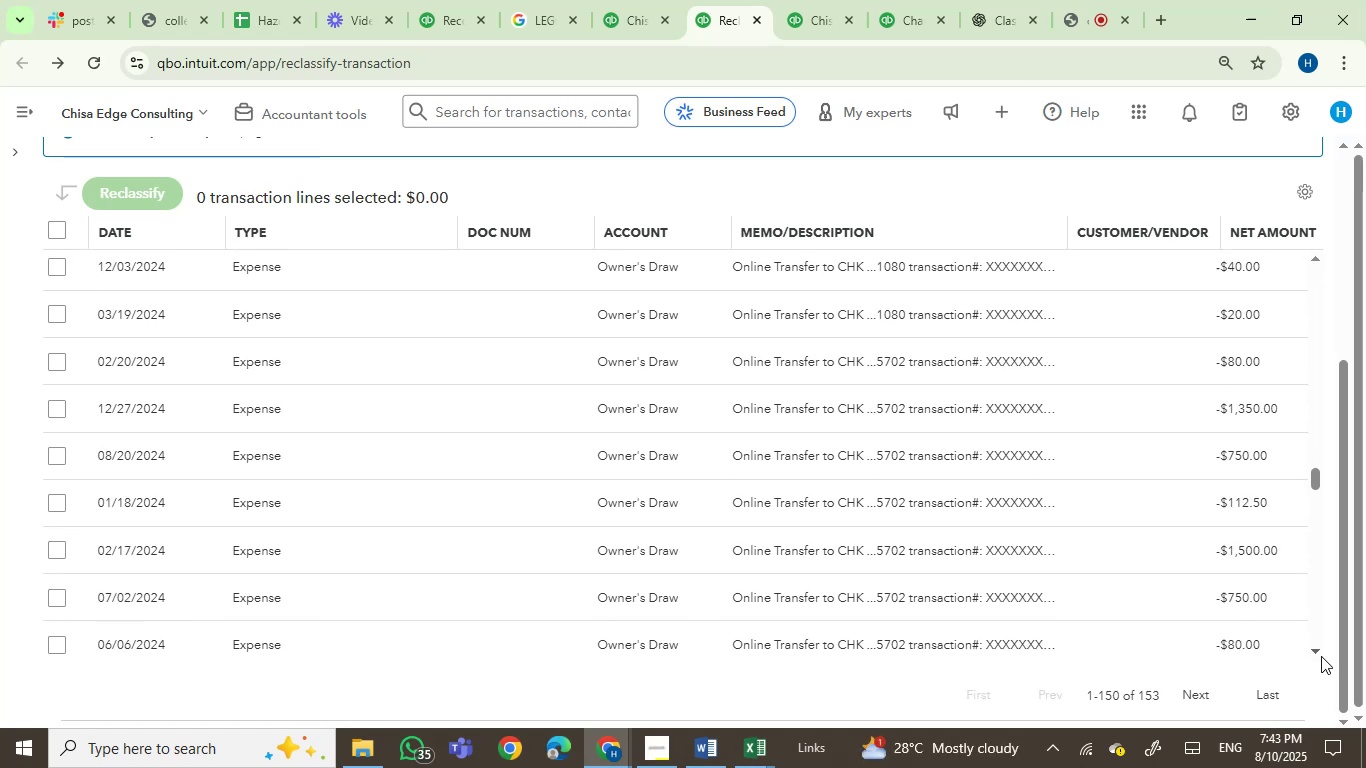 
triple_click([1321, 656])
 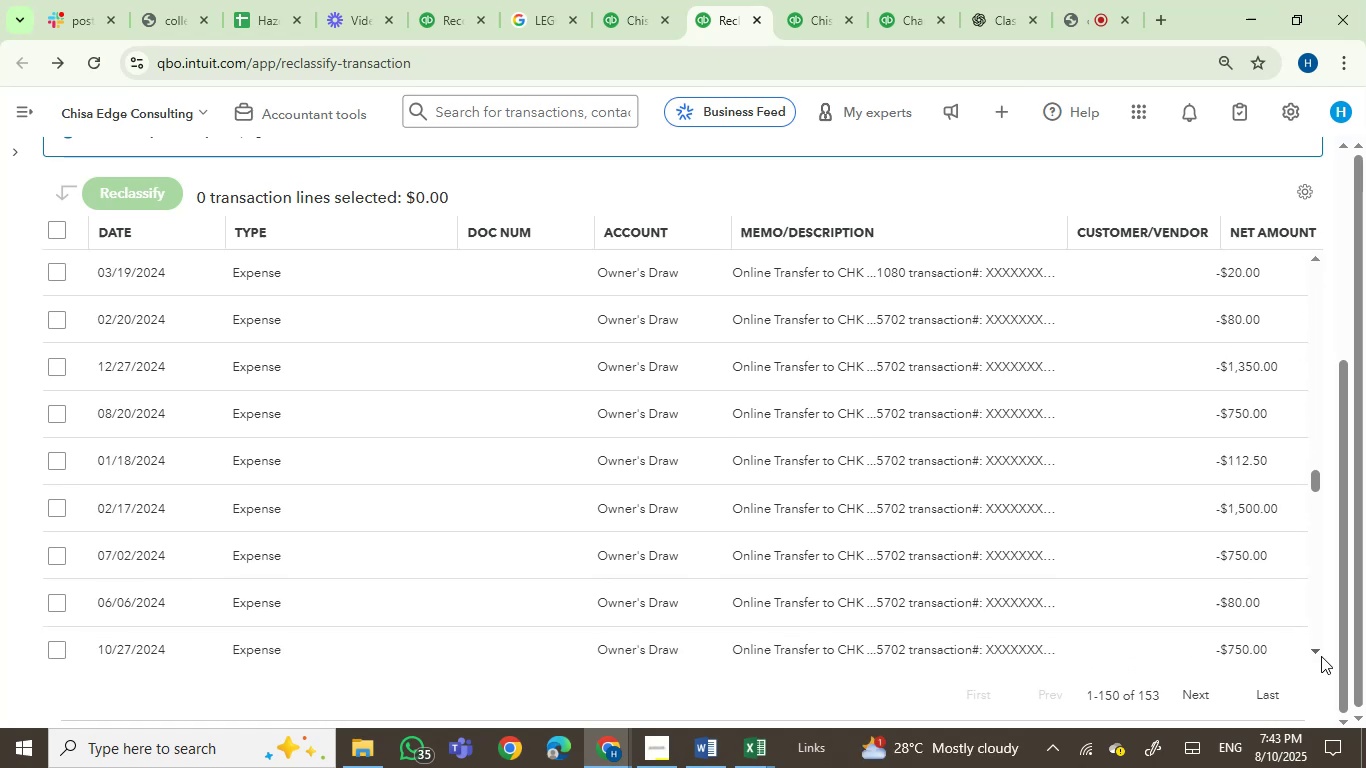 
triple_click([1321, 656])
 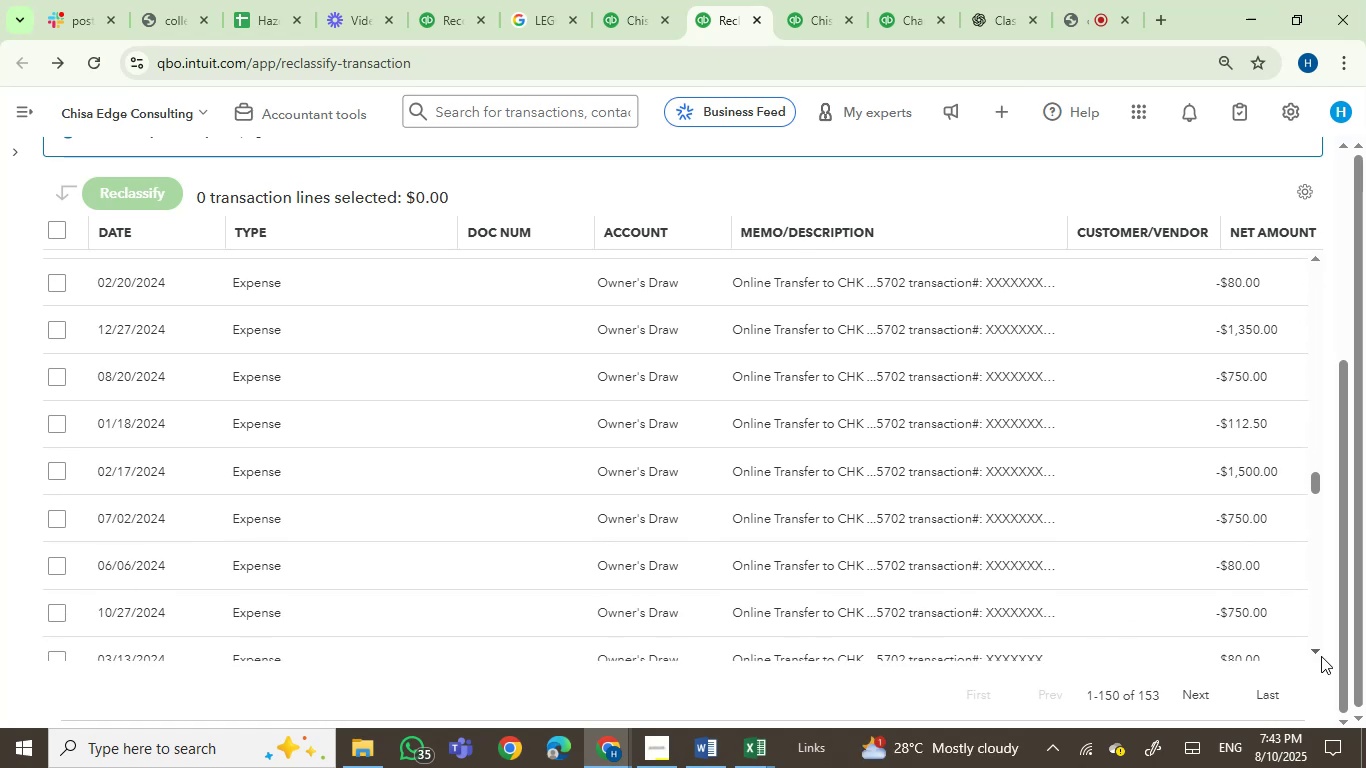 
triple_click([1321, 656])
 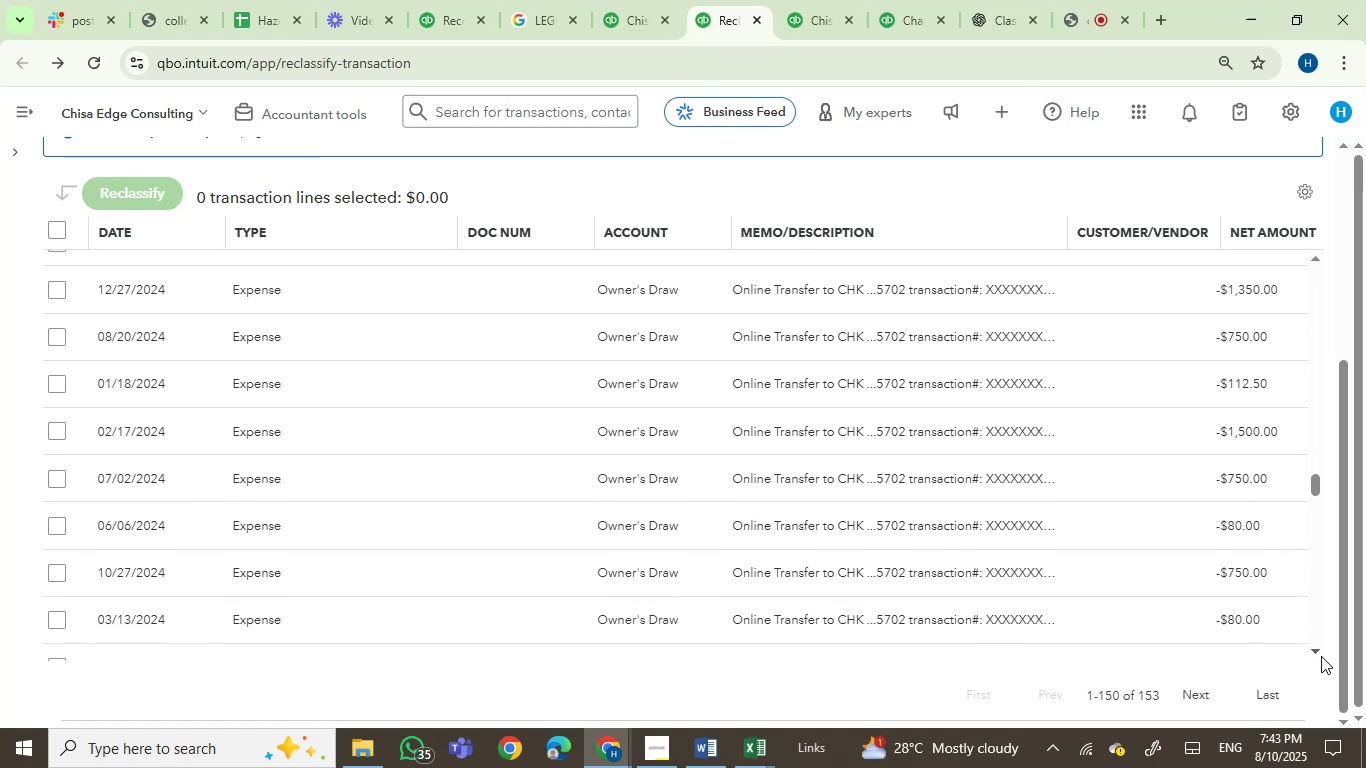 
triple_click([1321, 656])
 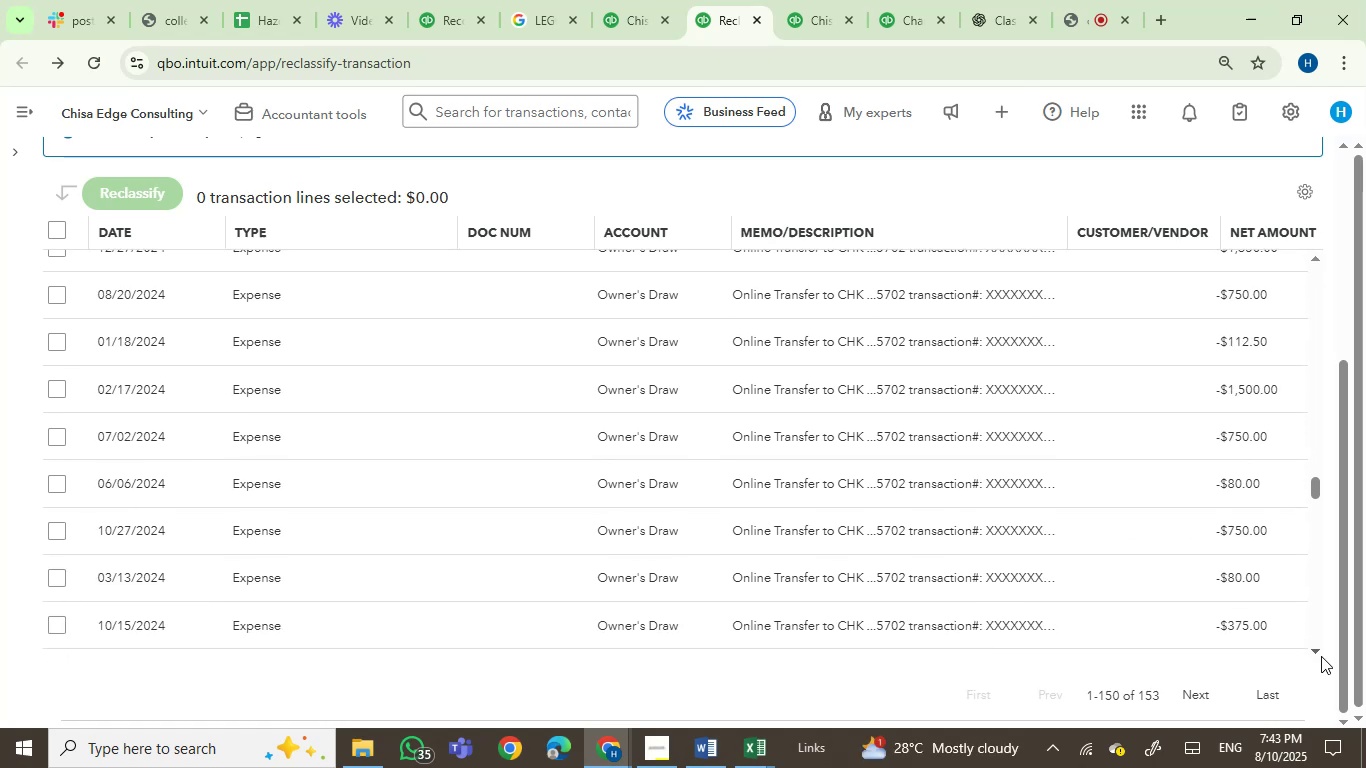 
triple_click([1321, 656])
 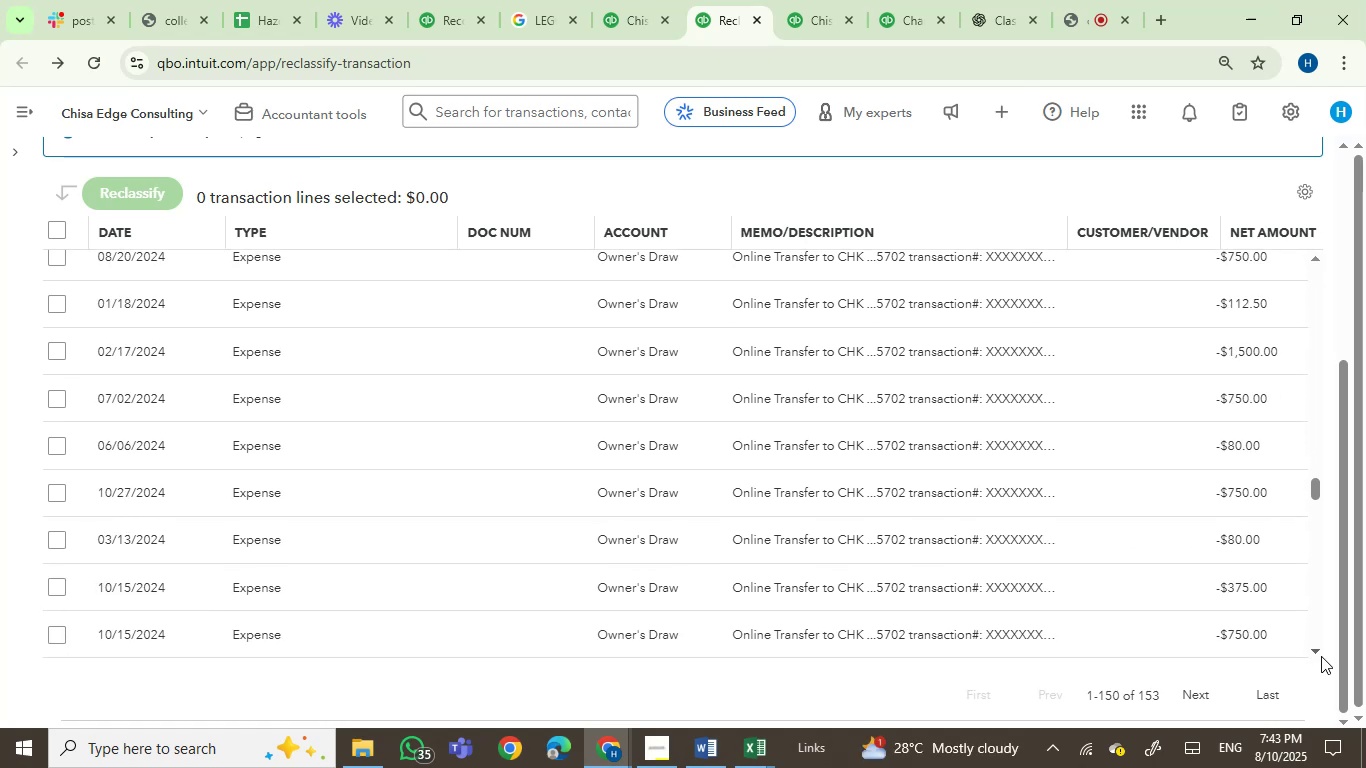 
triple_click([1321, 656])
 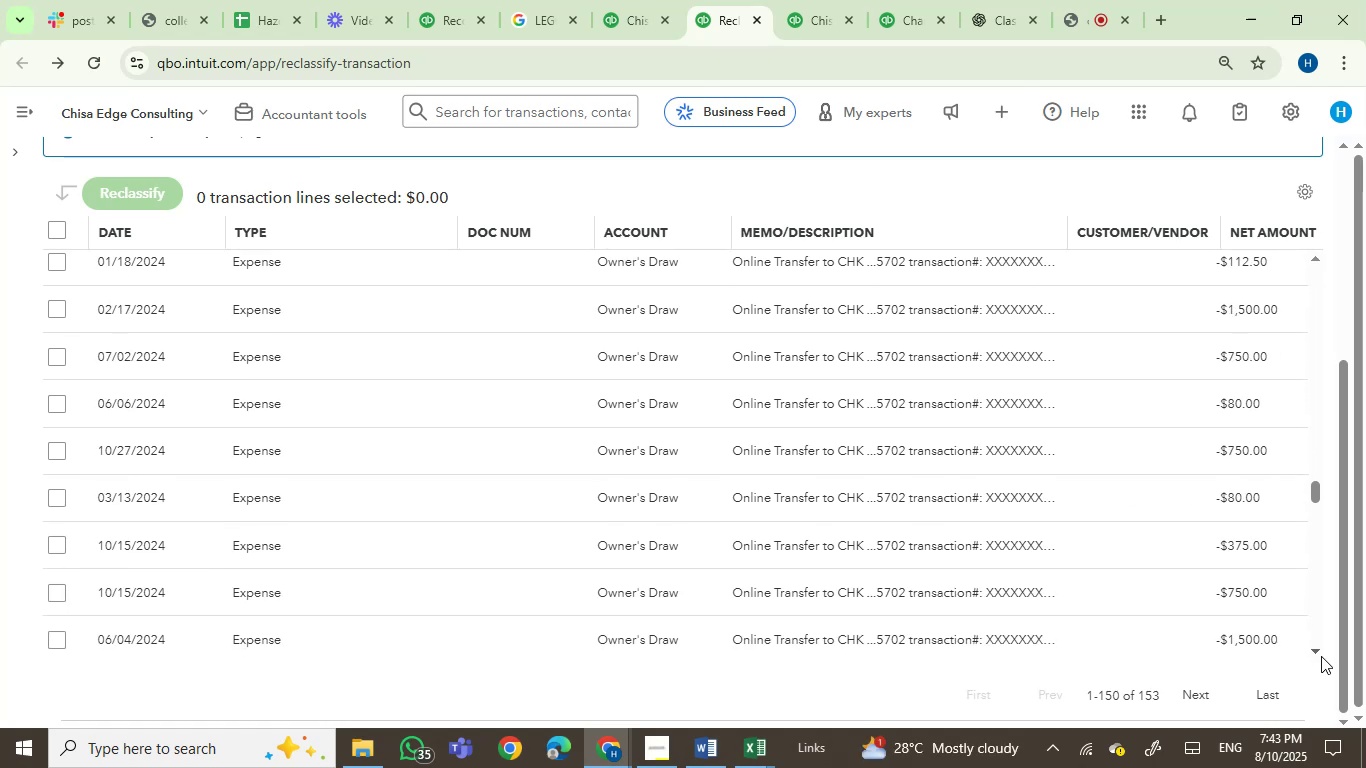 
triple_click([1321, 656])
 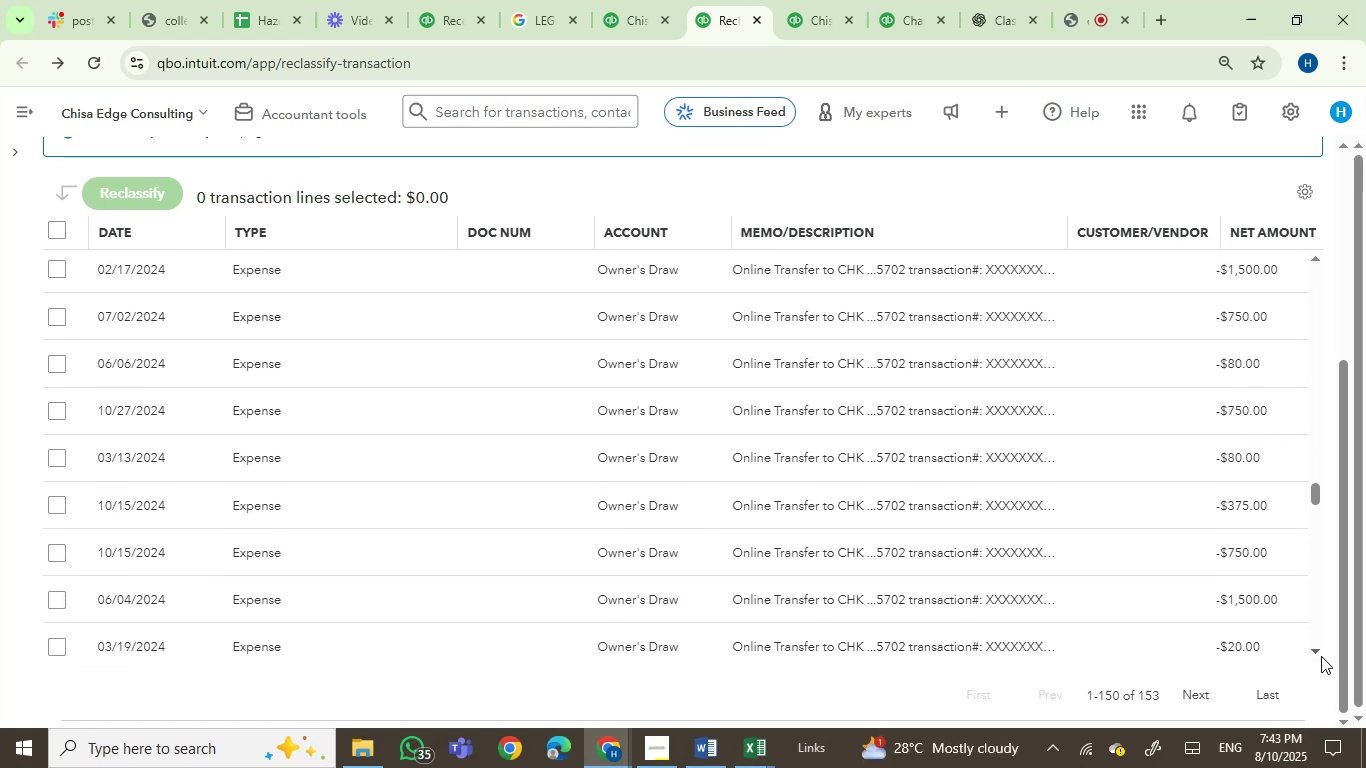 
triple_click([1321, 656])
 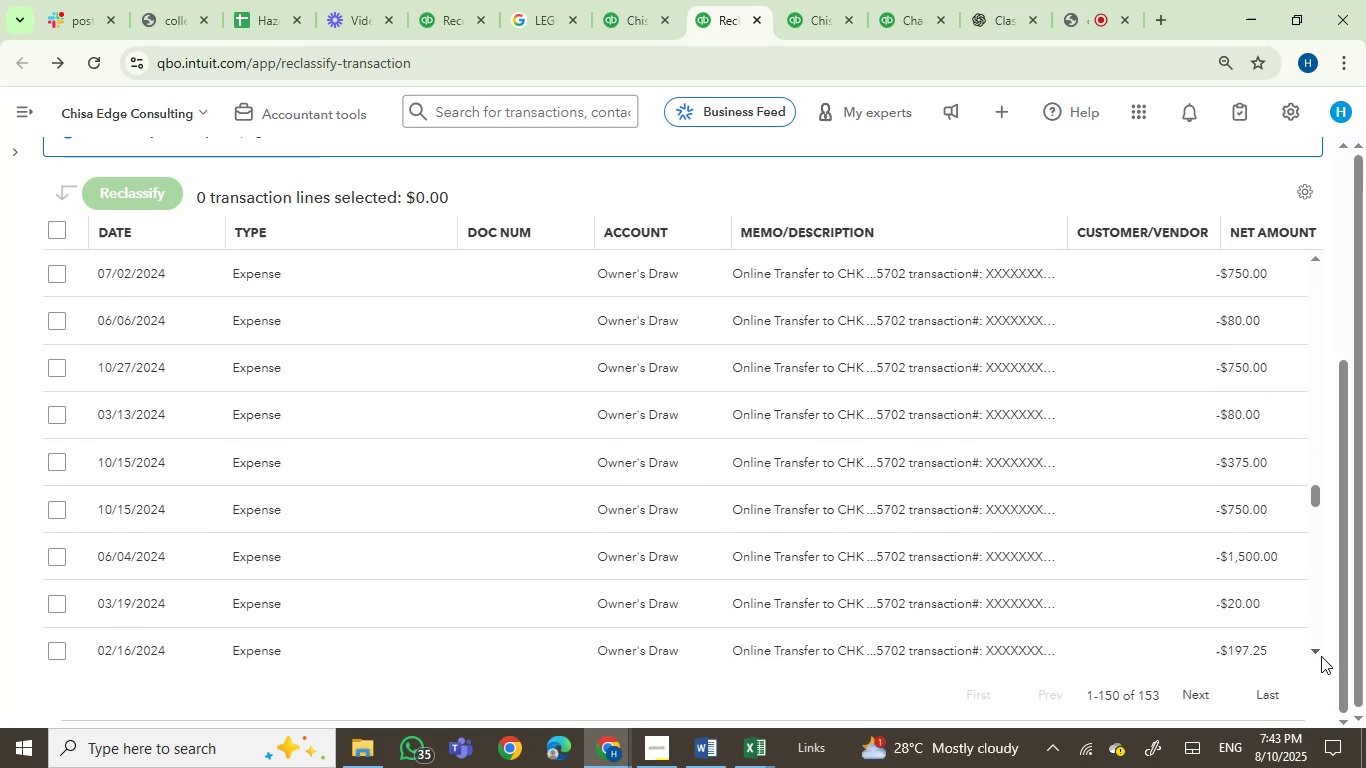 
triple_click([1321, 656])
 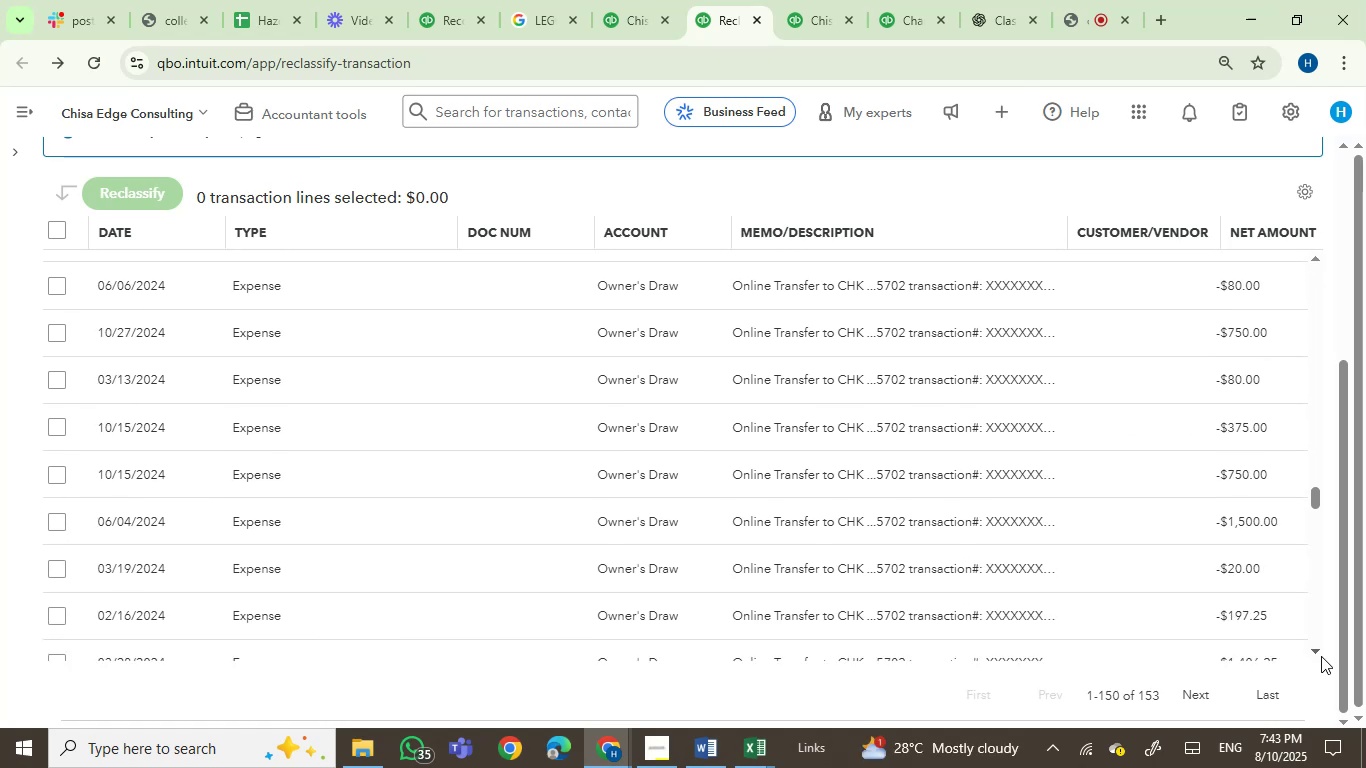 
triple_click([1321, 656])
 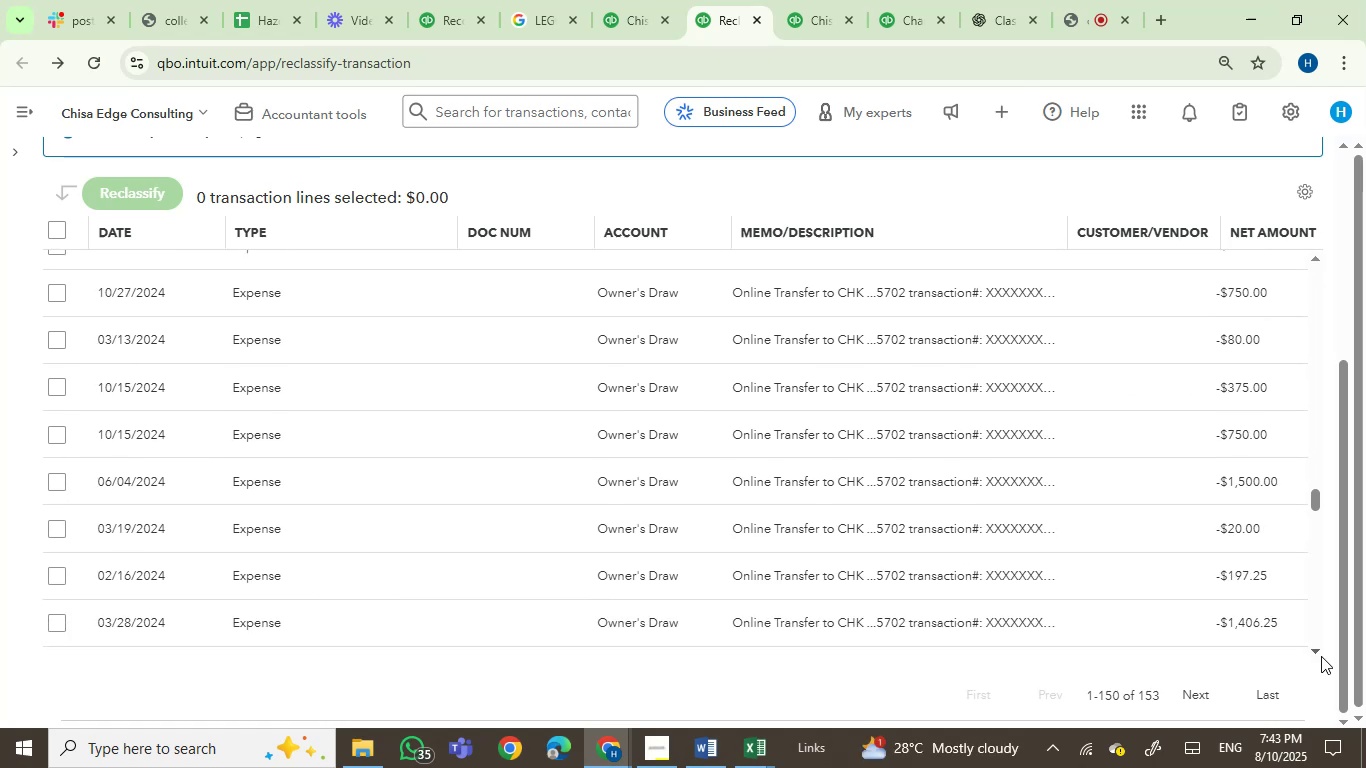 
triple_click([1321, 656])
 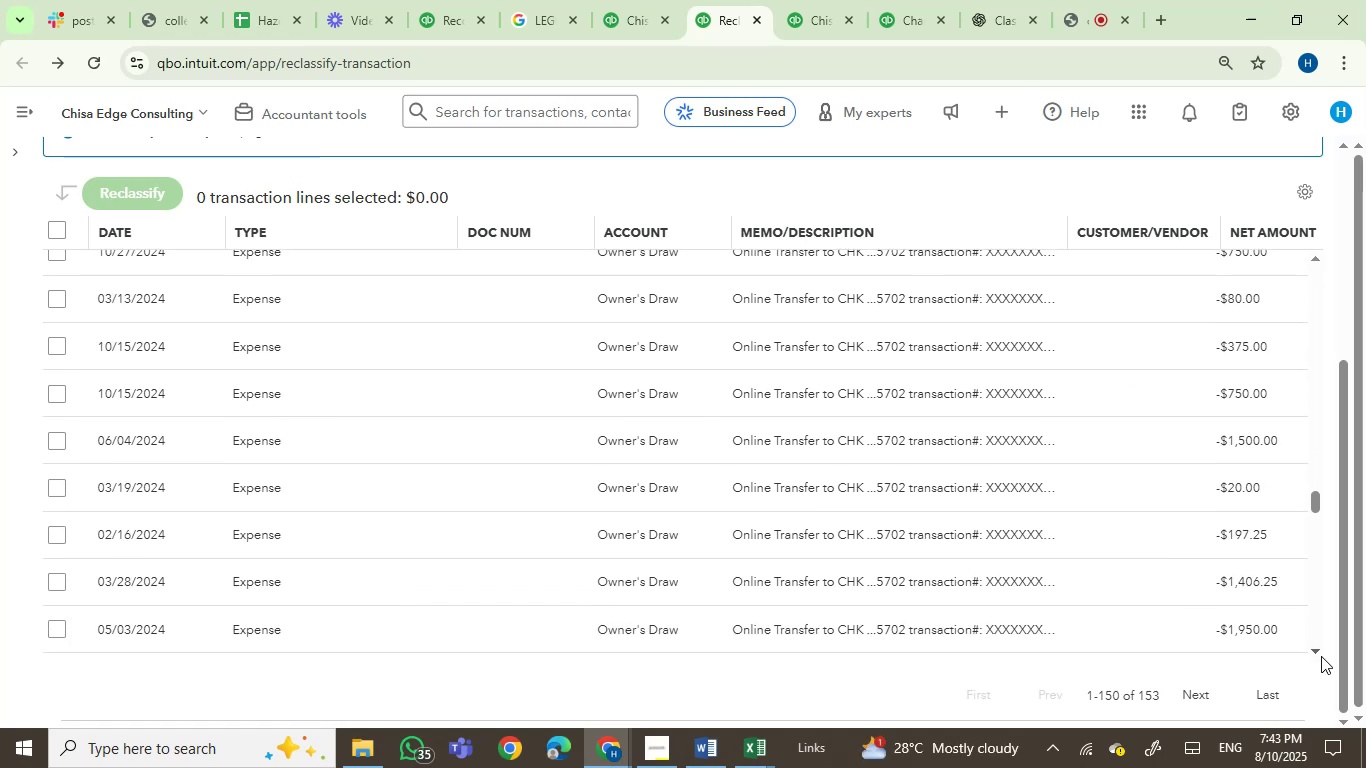 
triple_click([1321, 656])
 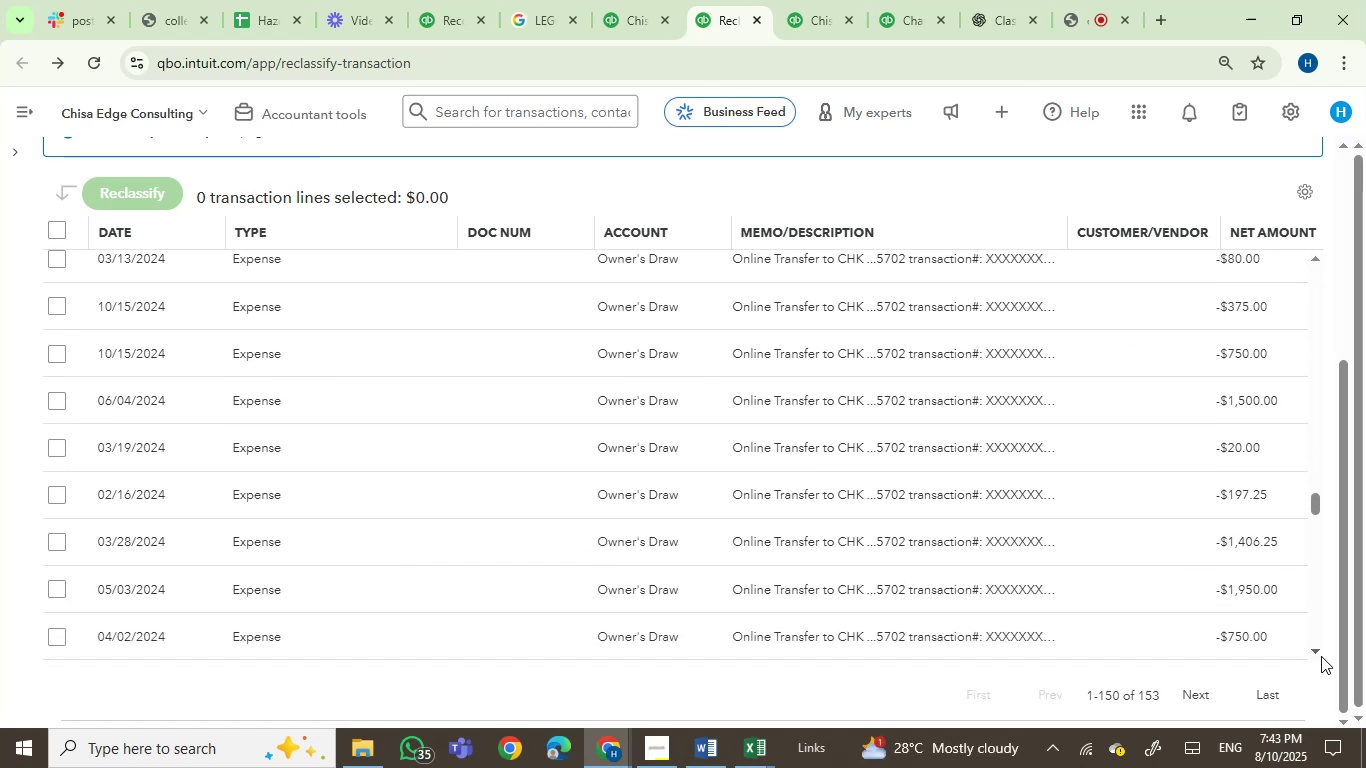 
triple_click([1321, 656])
 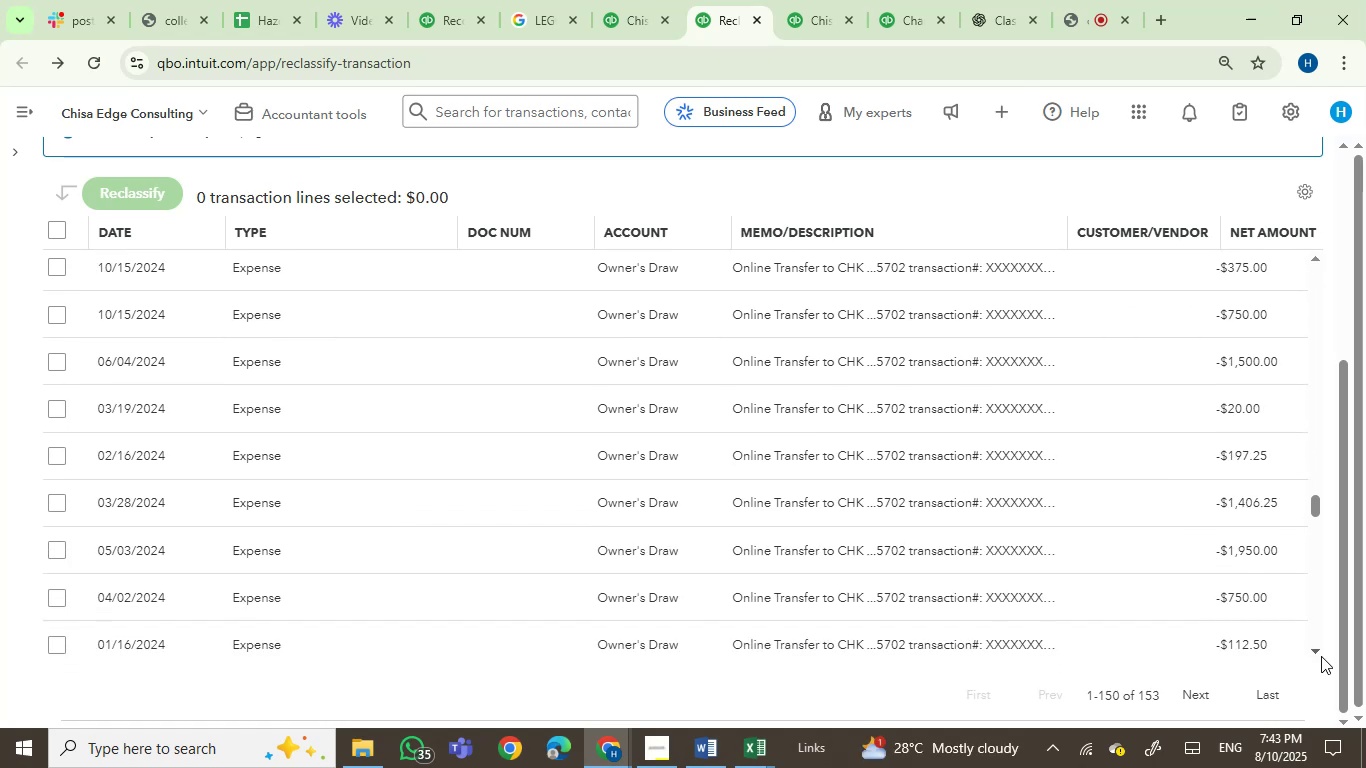 
triple_click([1321, 656])
 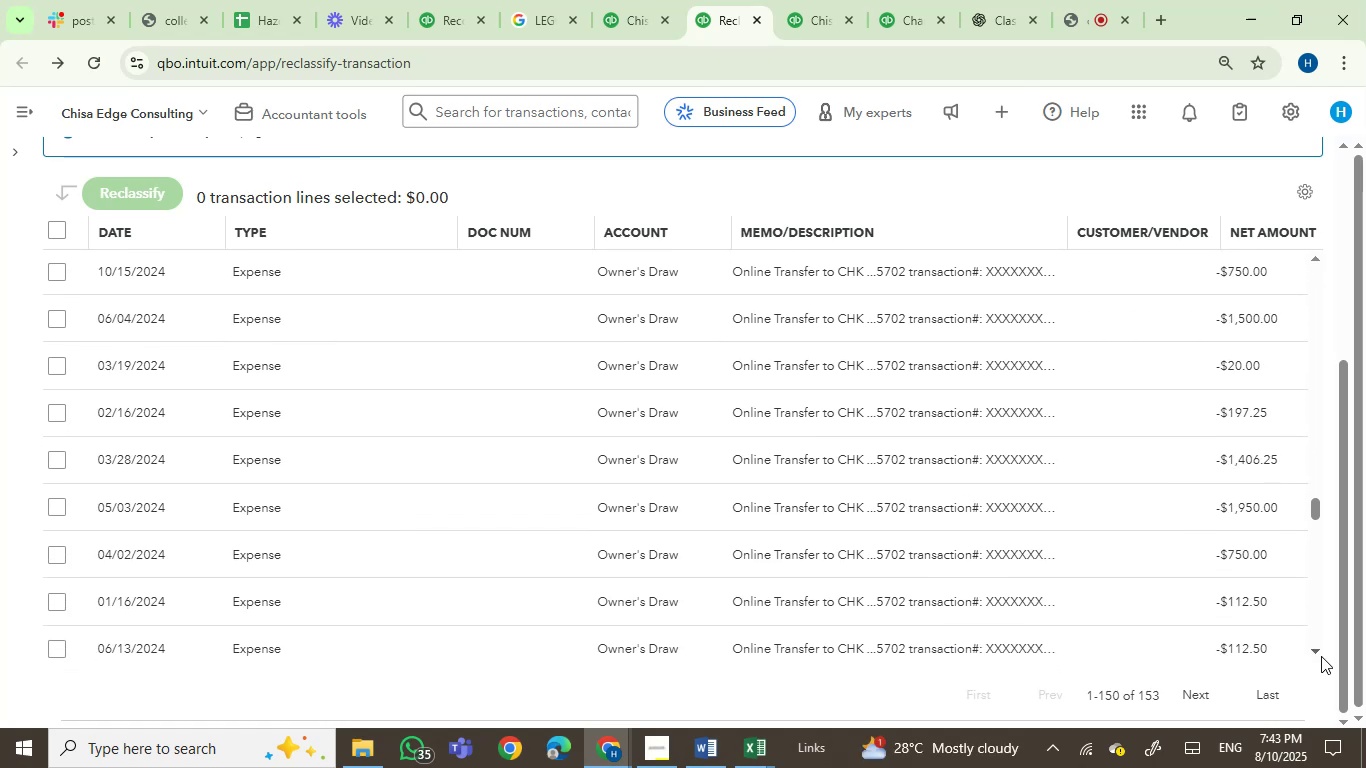 
triple_click([1321, 656])
 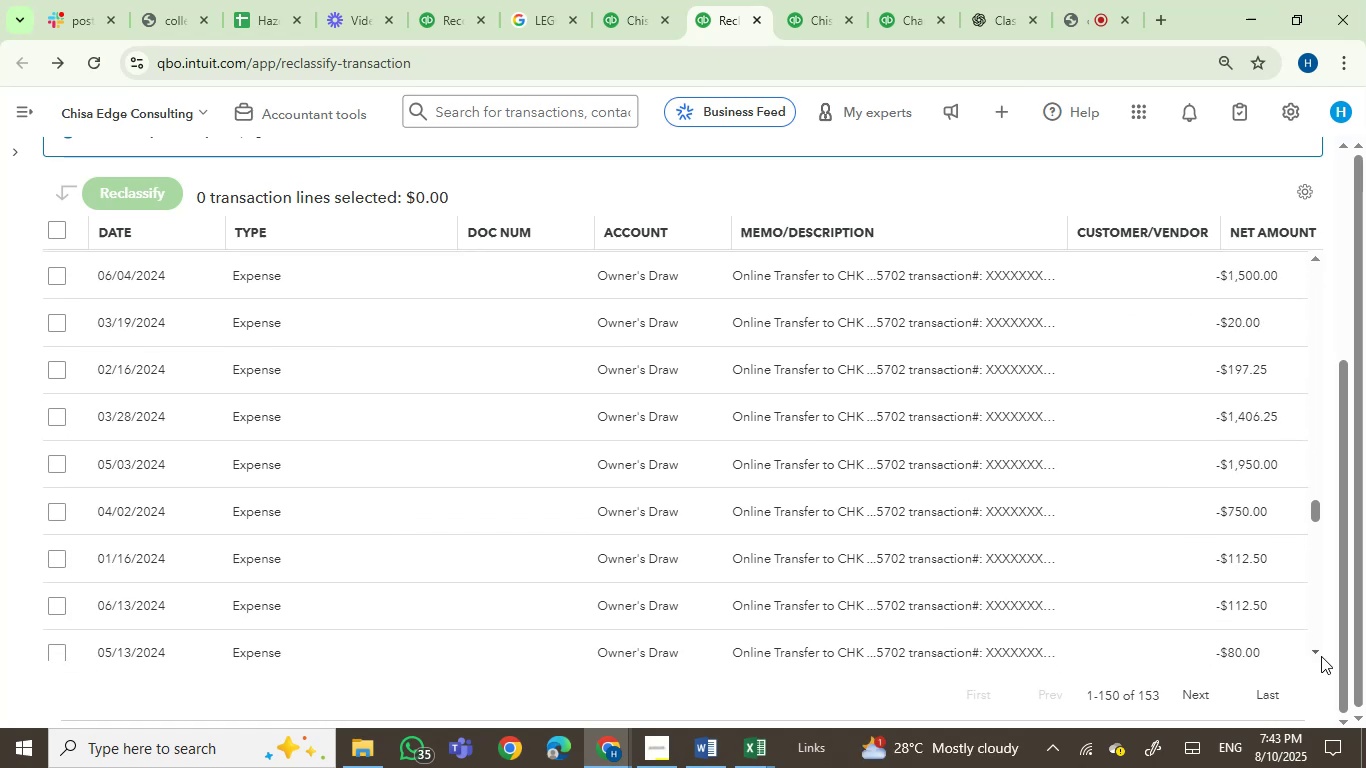 
triple_click([1321, 656])
 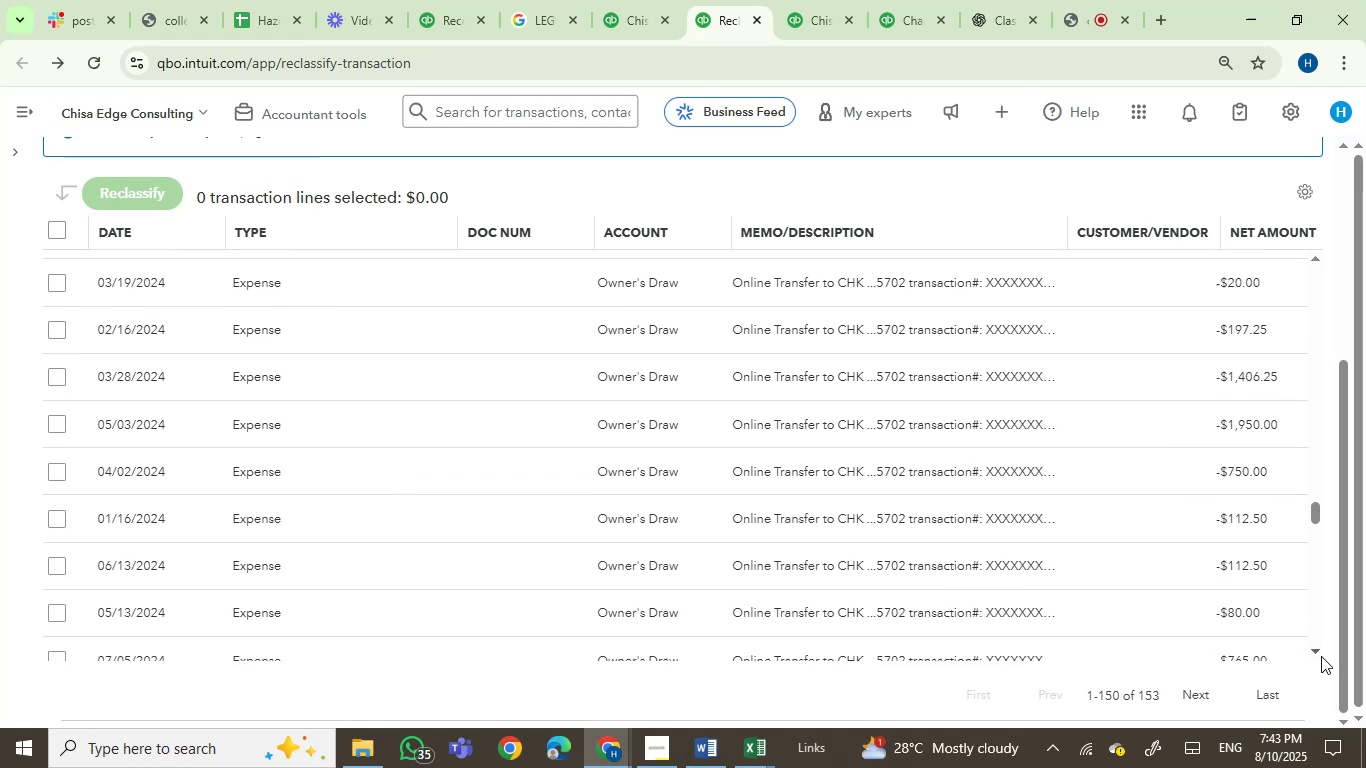 
triple_click([1321, 656])
 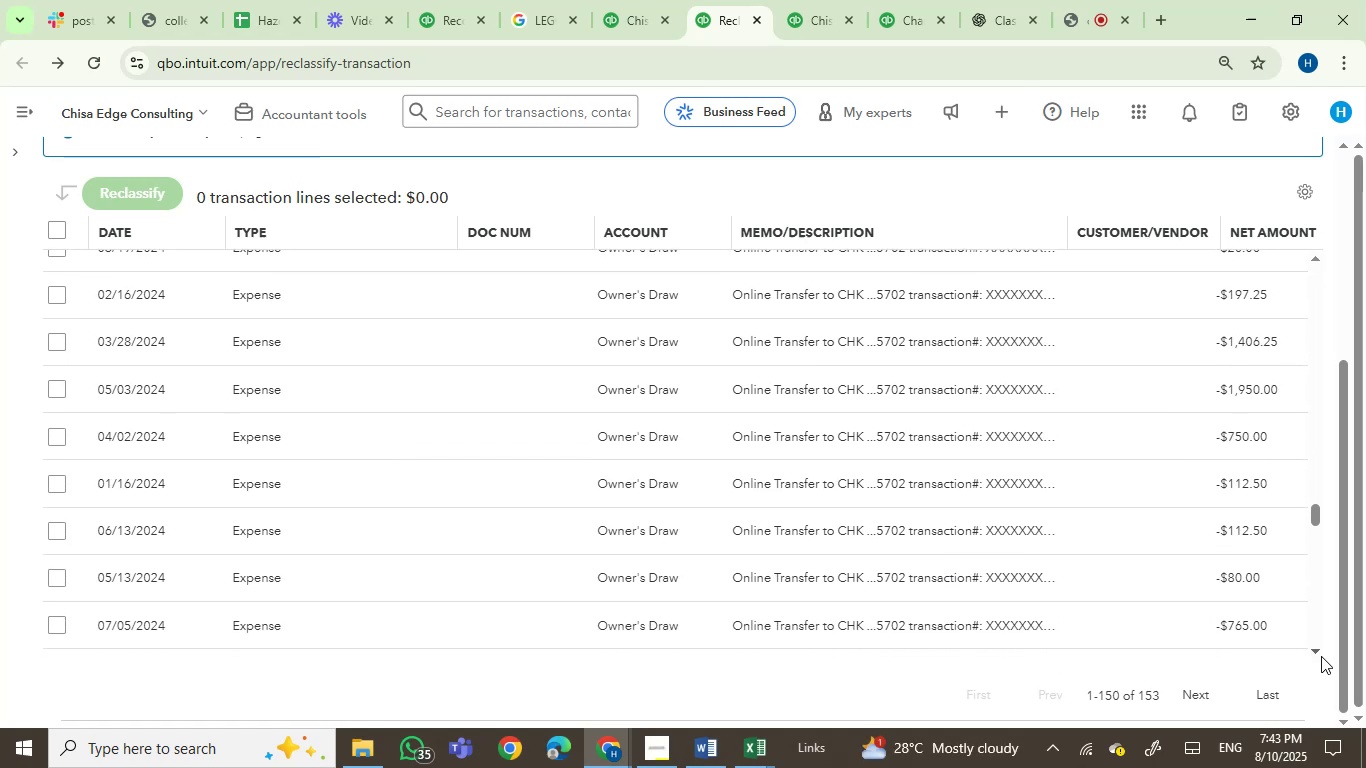 
triple_click([1321, 656])
 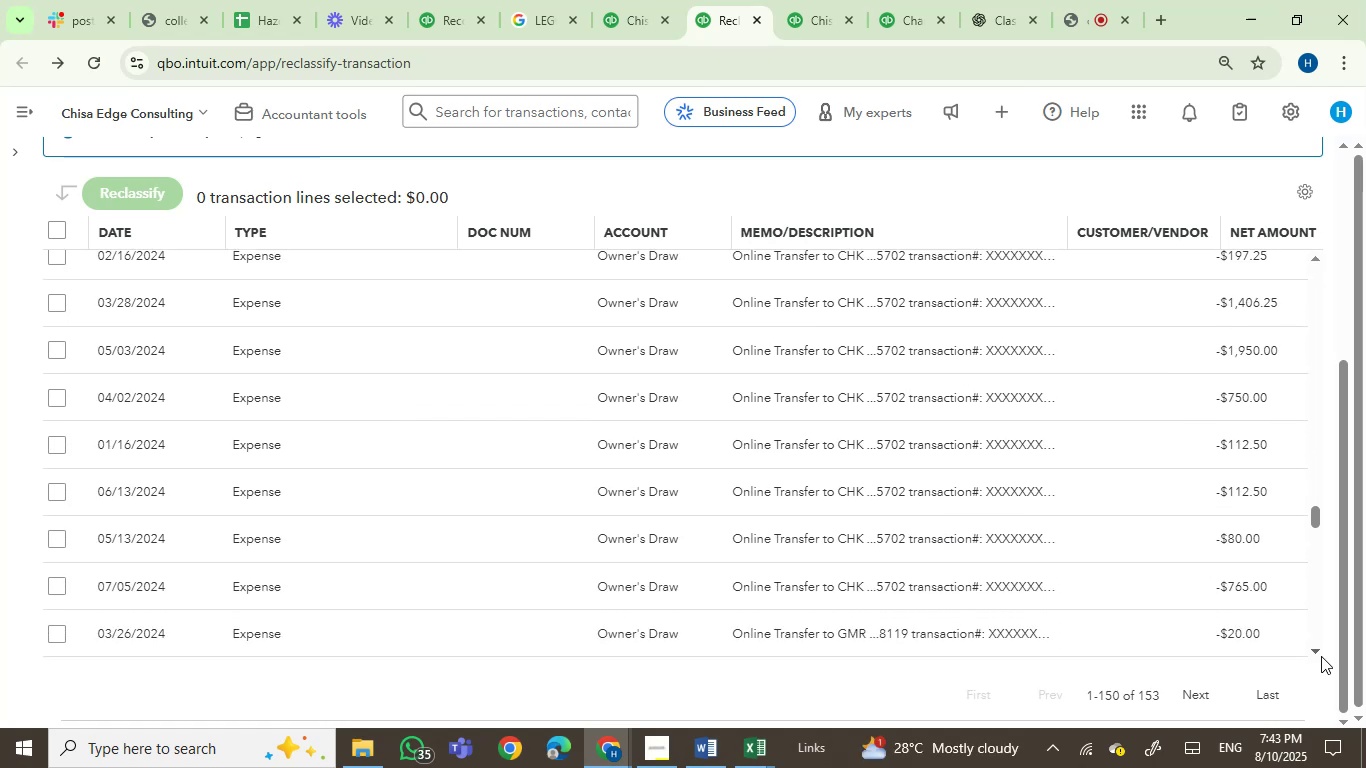 
triple_click([1321, 656])
 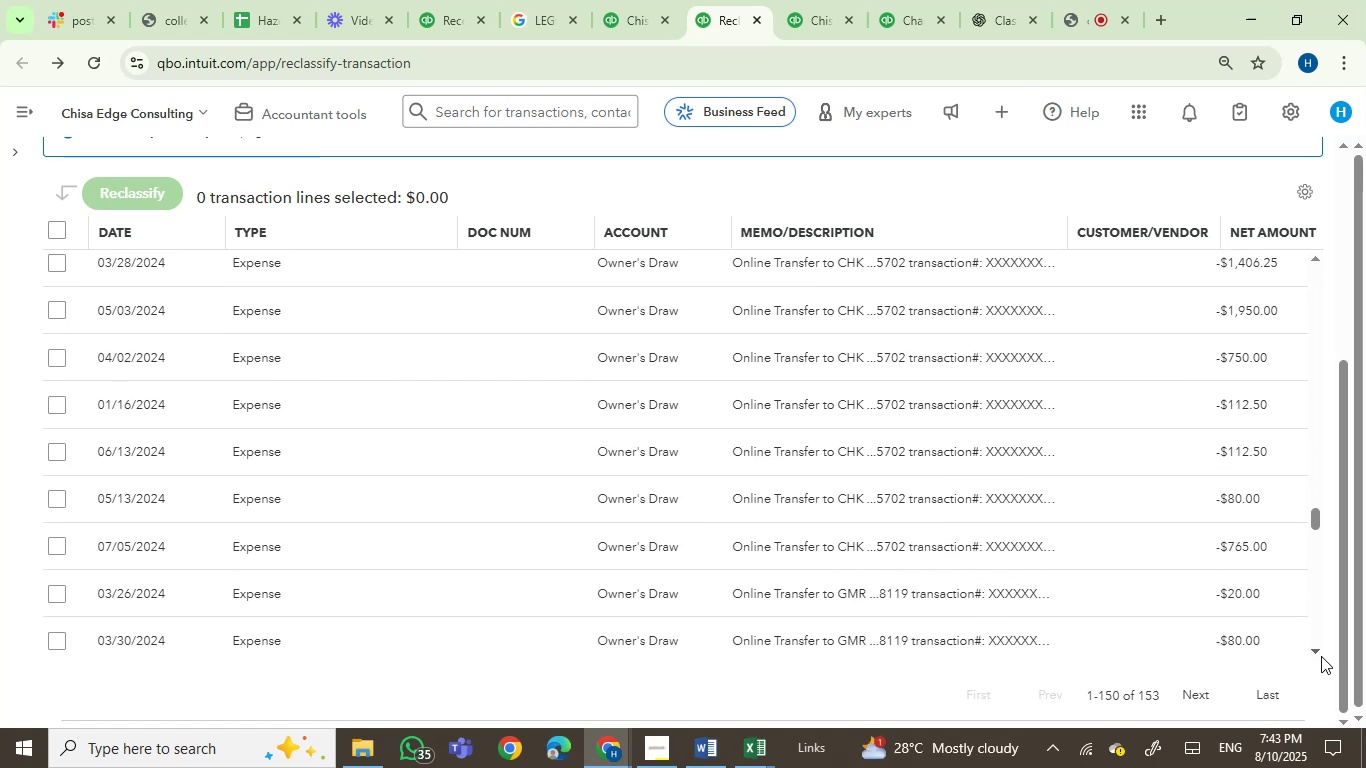 
triple_click([1321, 656])
 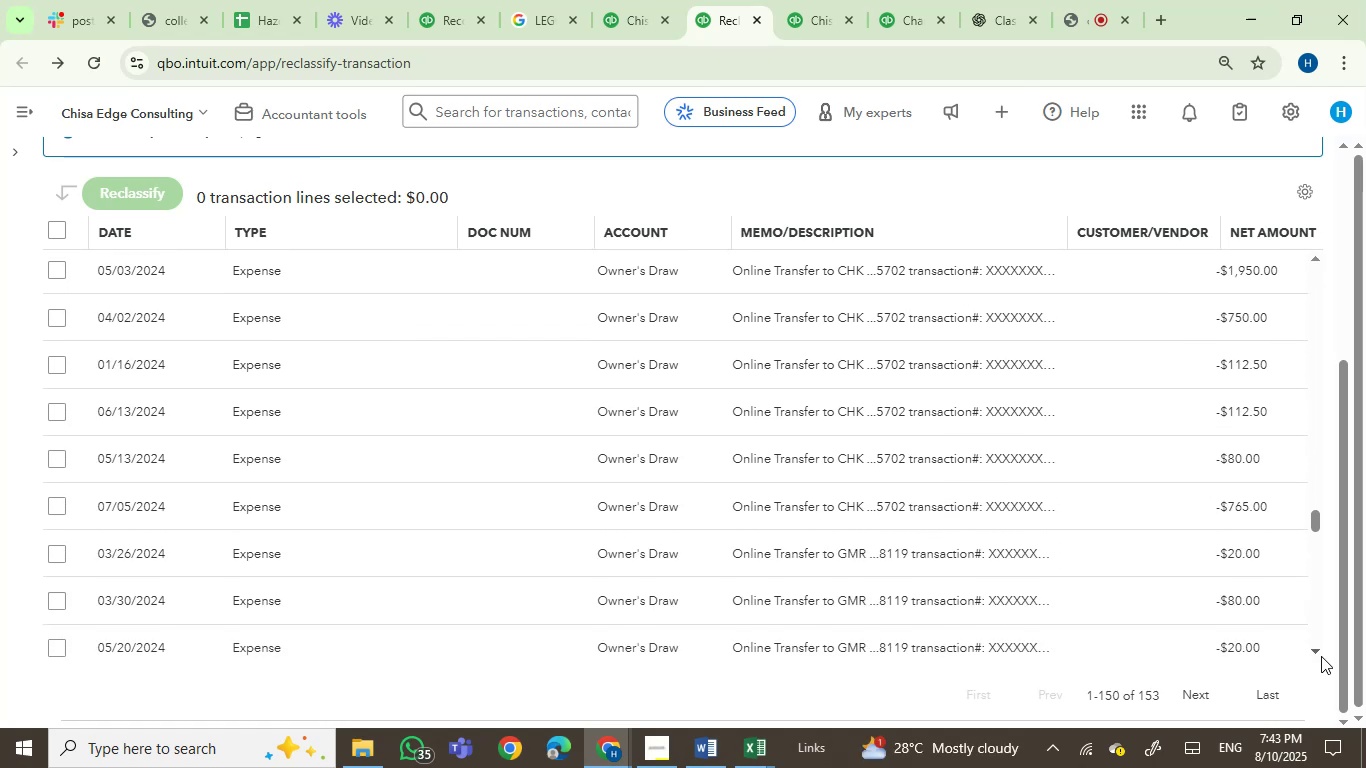 
triple_click([1321, 656])
 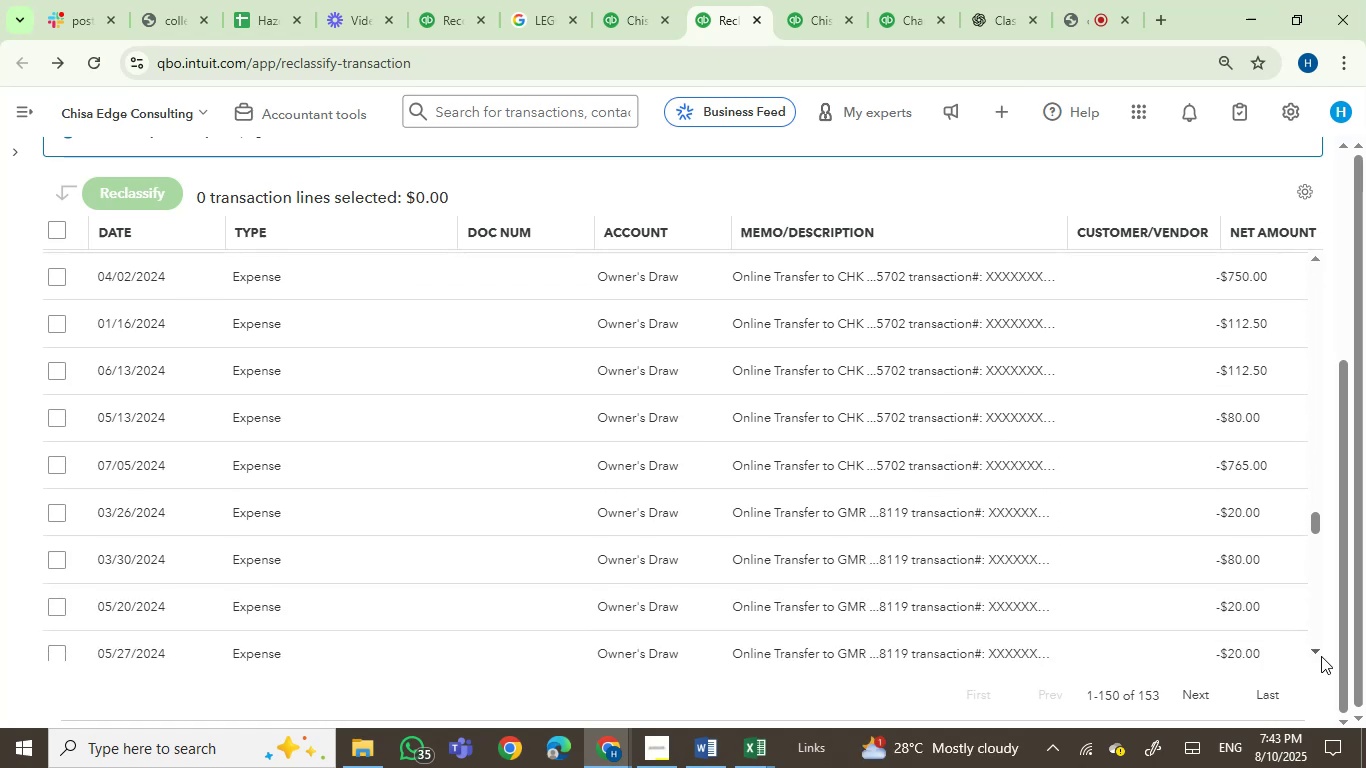 
triple_click([1321, 656])
 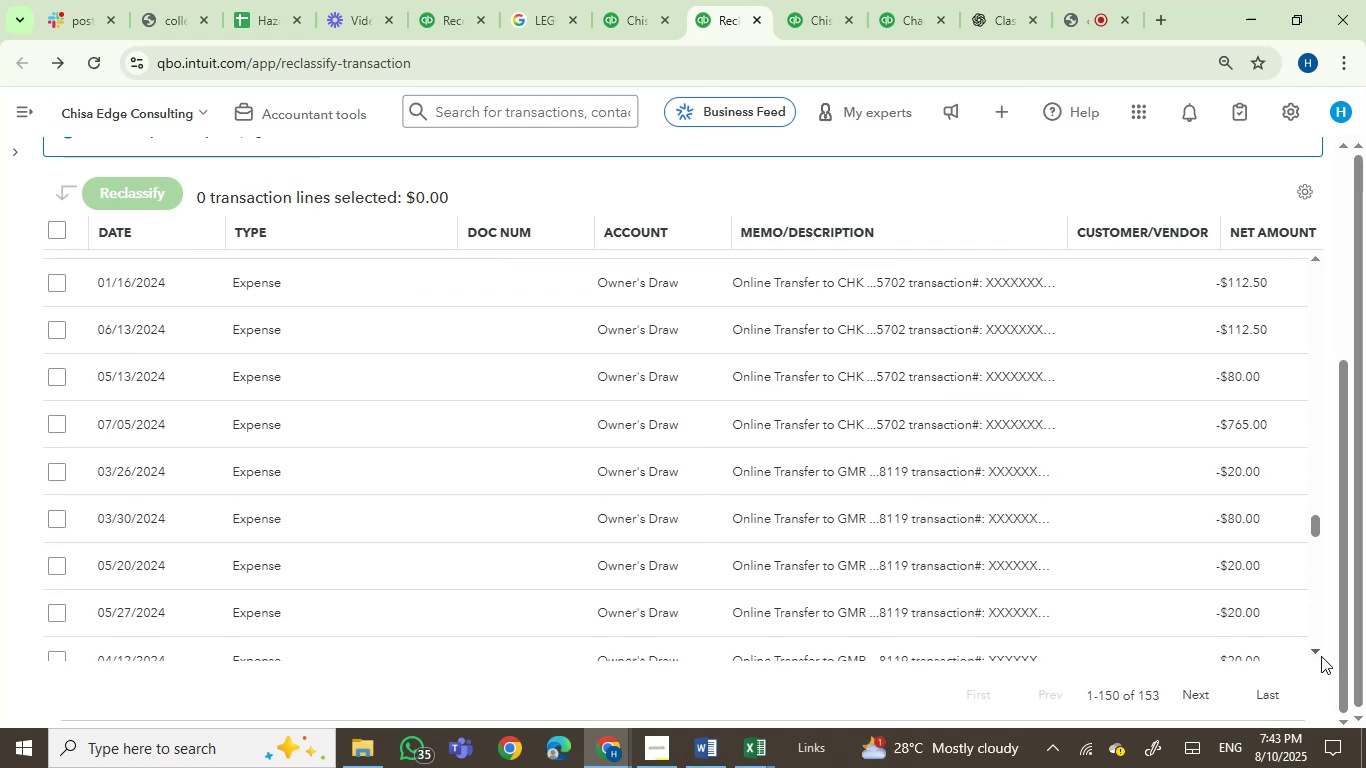 
triple_click([1321, 656])
 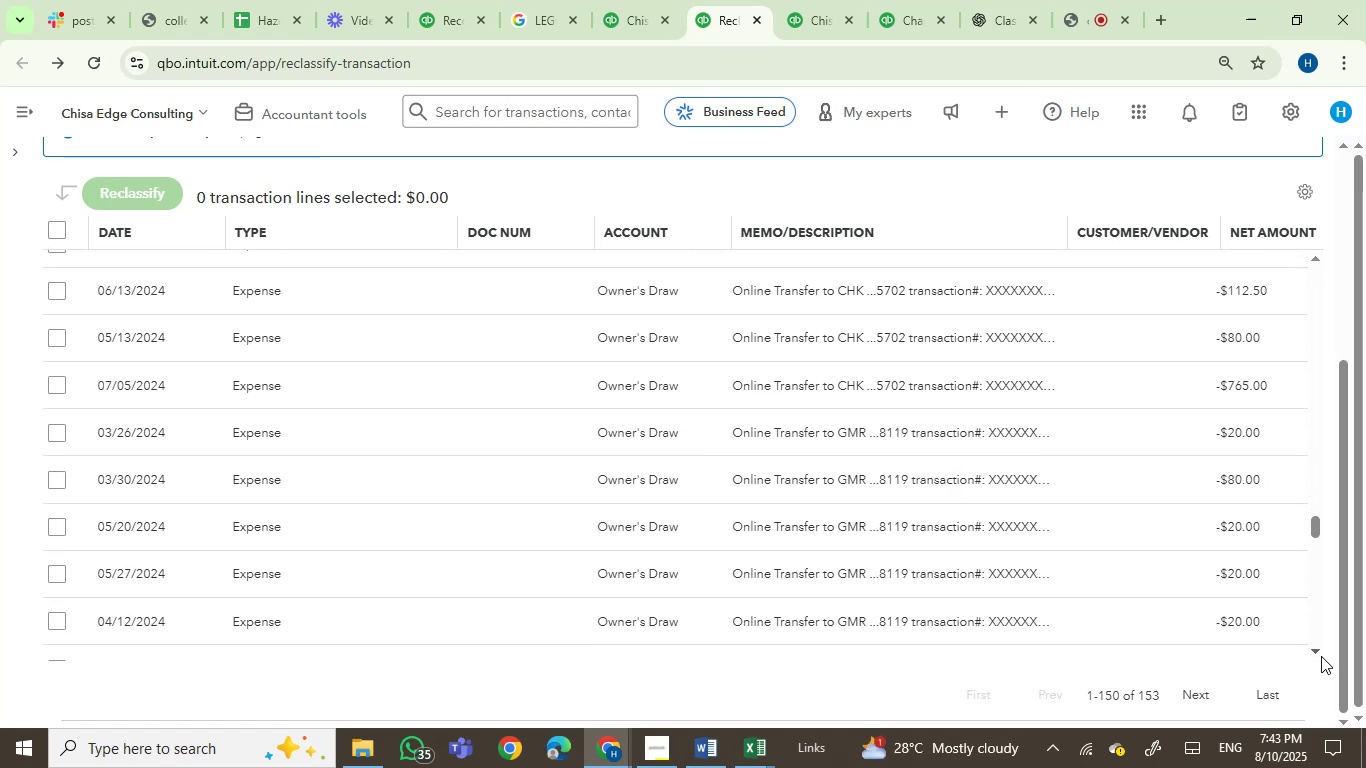 
triple_click([1321, 656])
 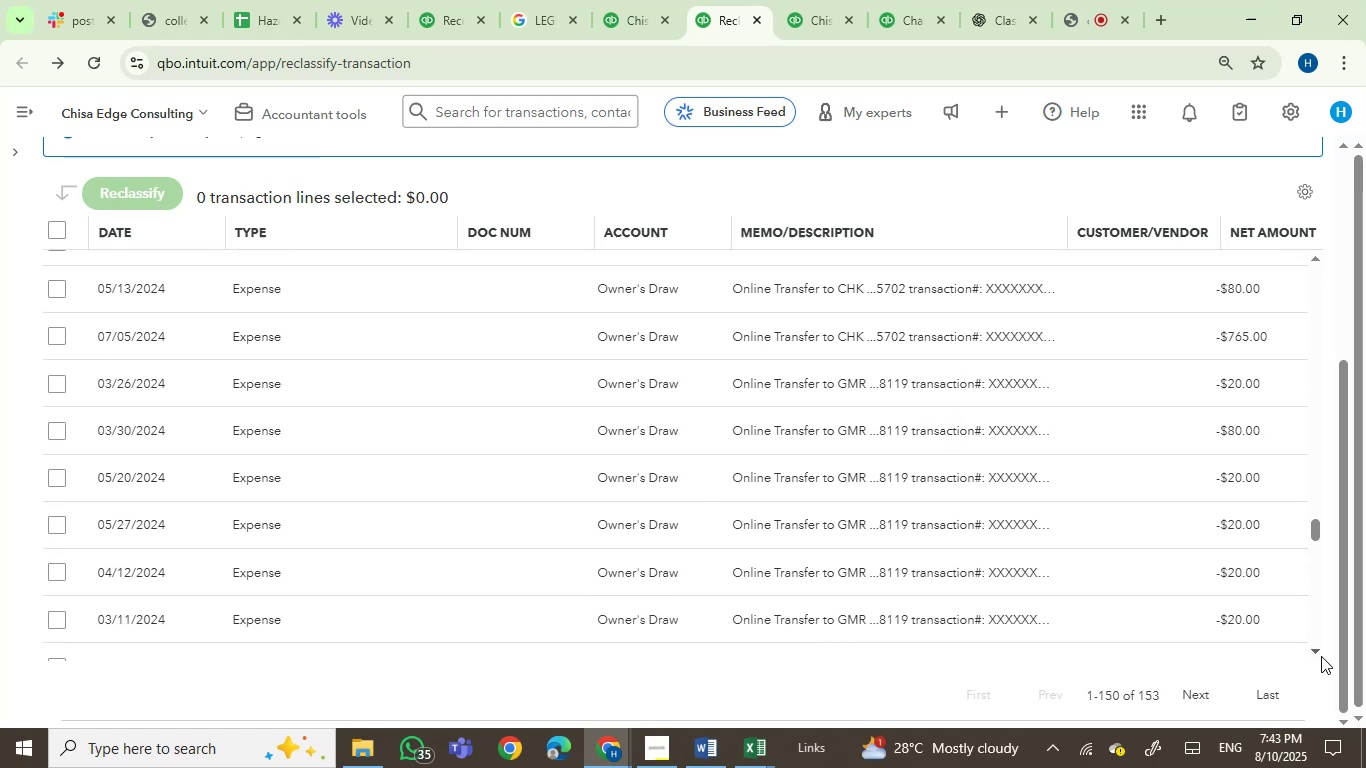 
triple_click([1321, 656])
 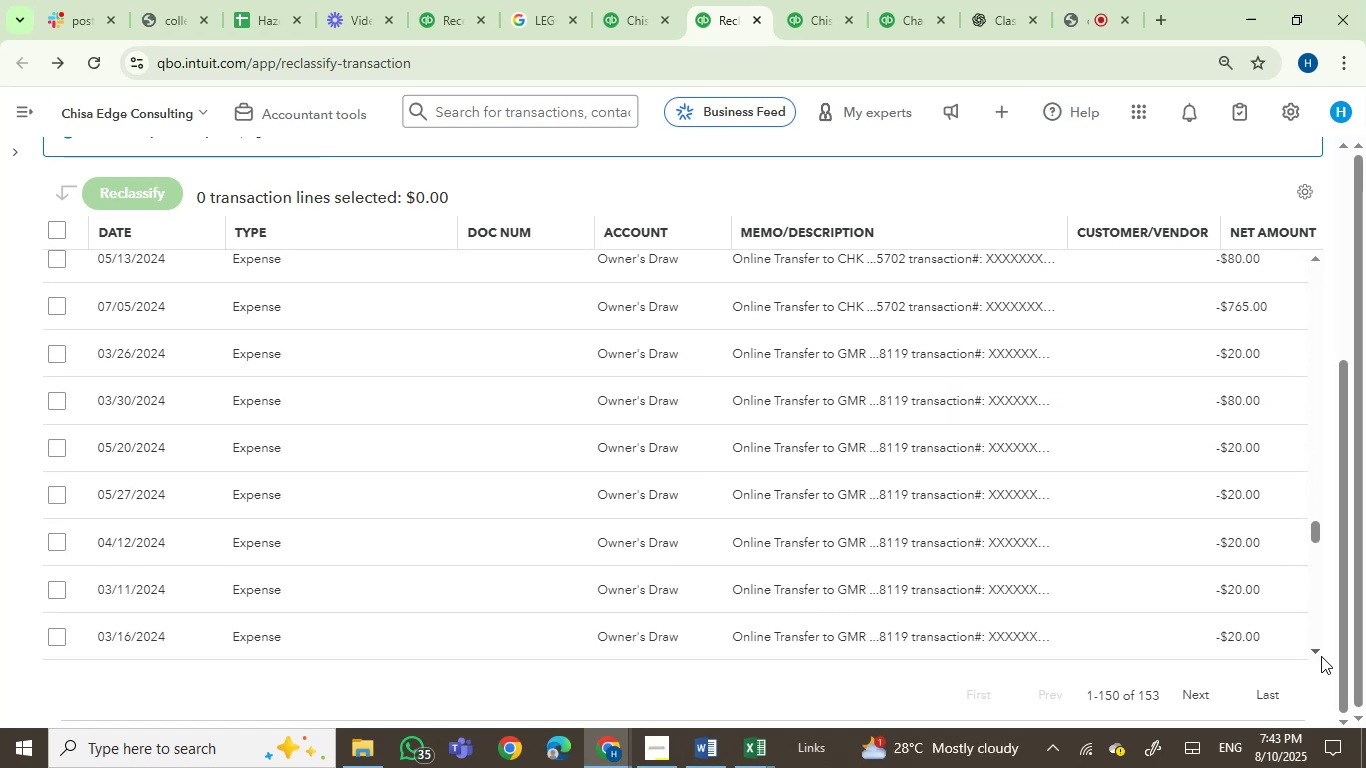 
triple_click([1321, 656])
 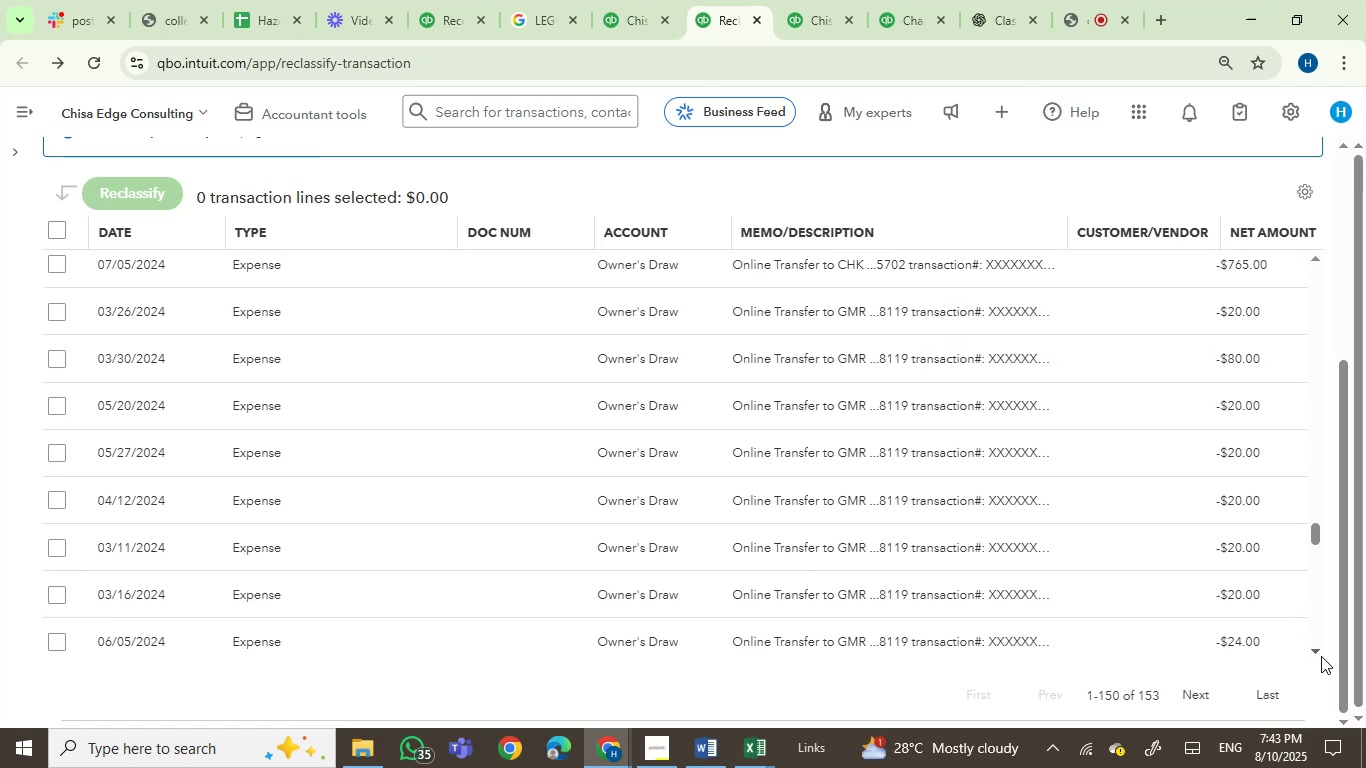 
triple_click([1321, 656])
 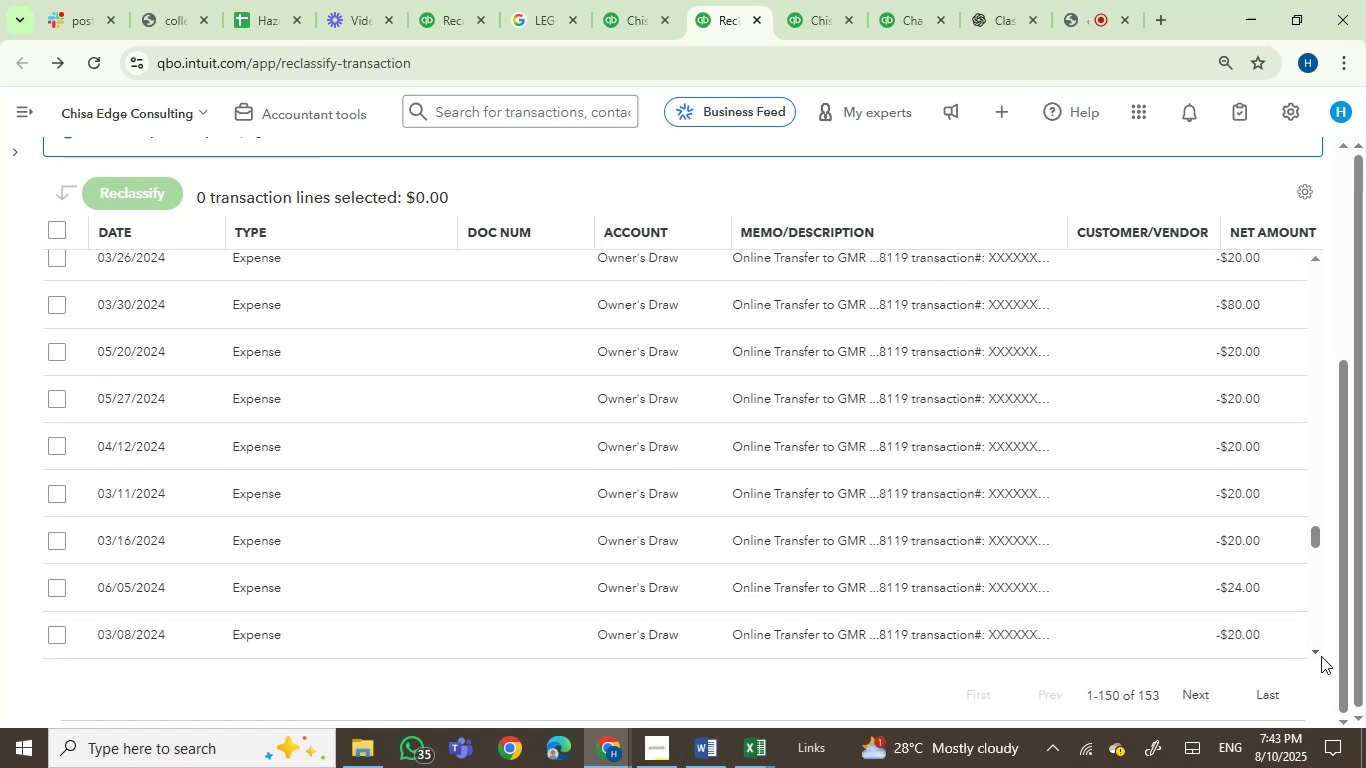 
triple_click([1321, 656])
 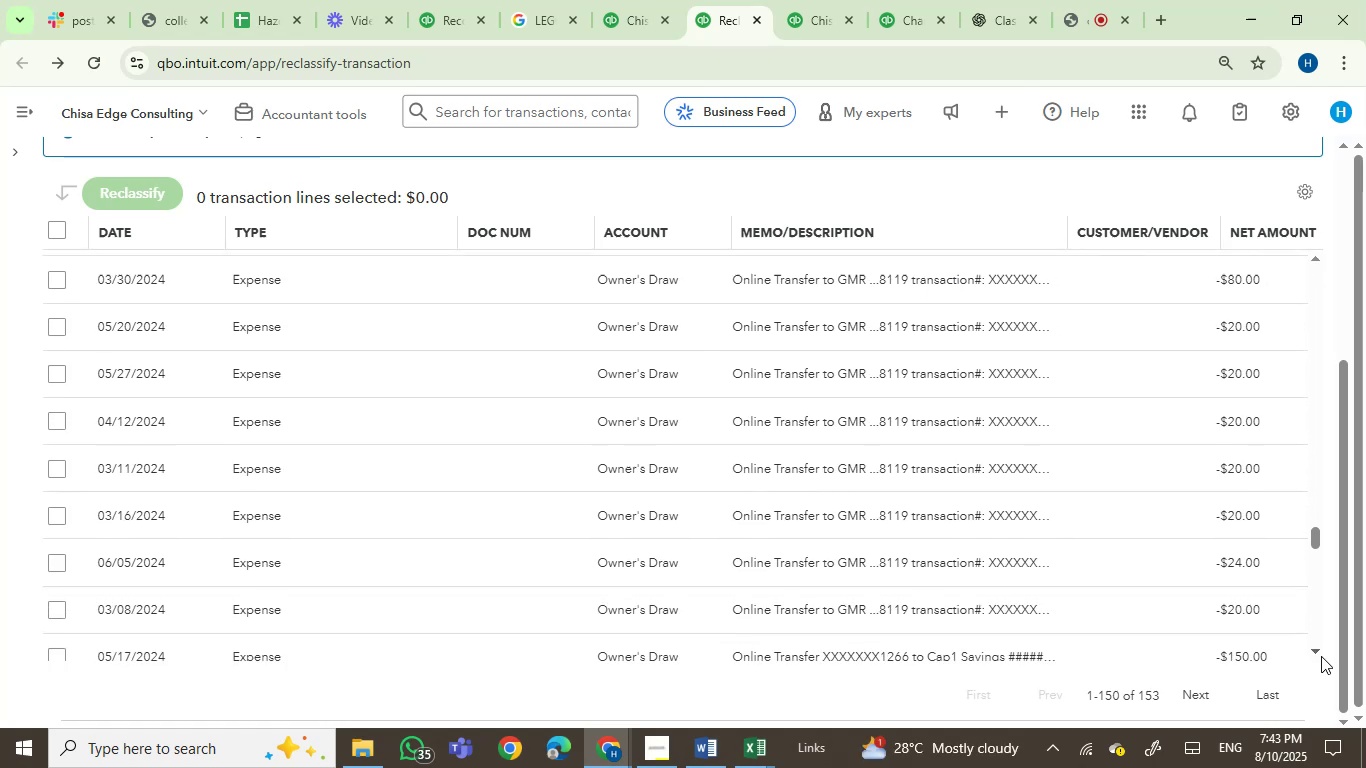 
triple_click([1321, 656])
 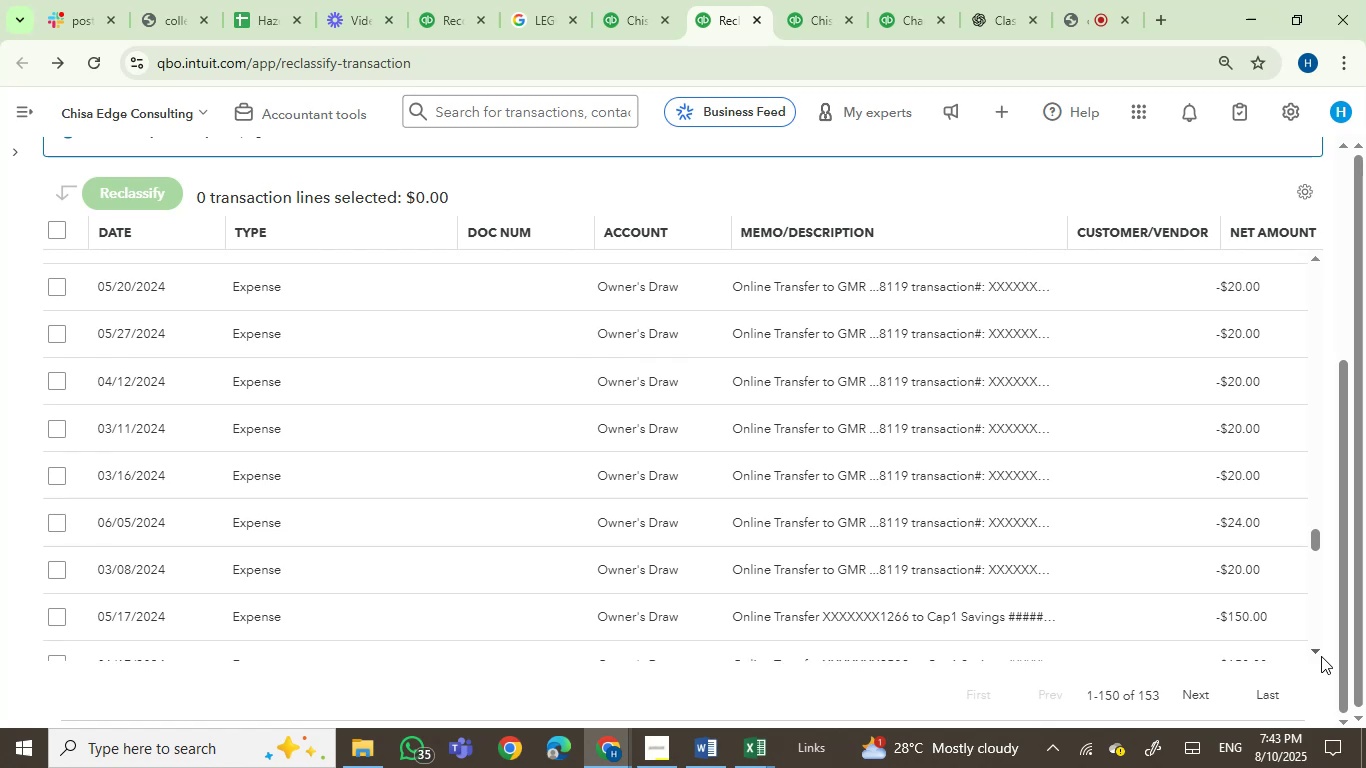 
double_click([1321, 656])
 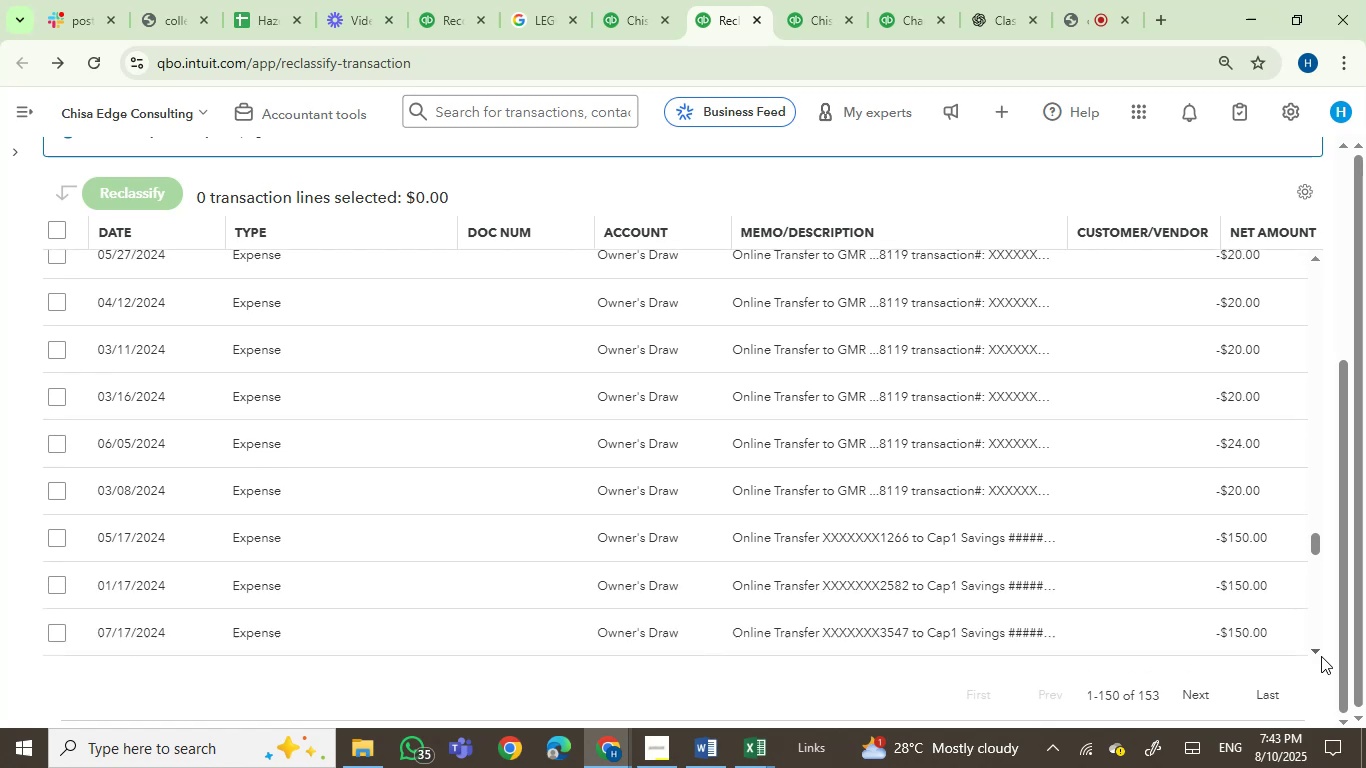 
triple_click([1321, 656])
 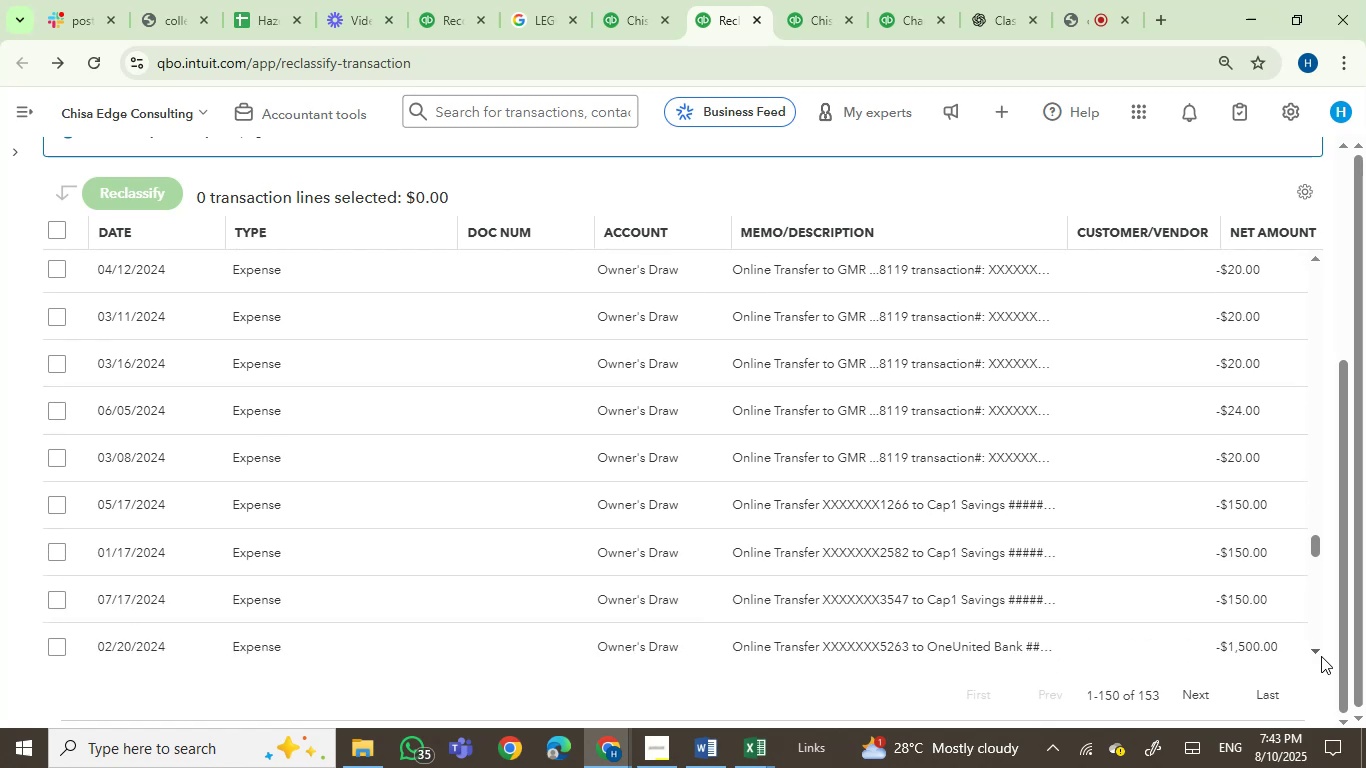 
triple_click([1321, 656])
 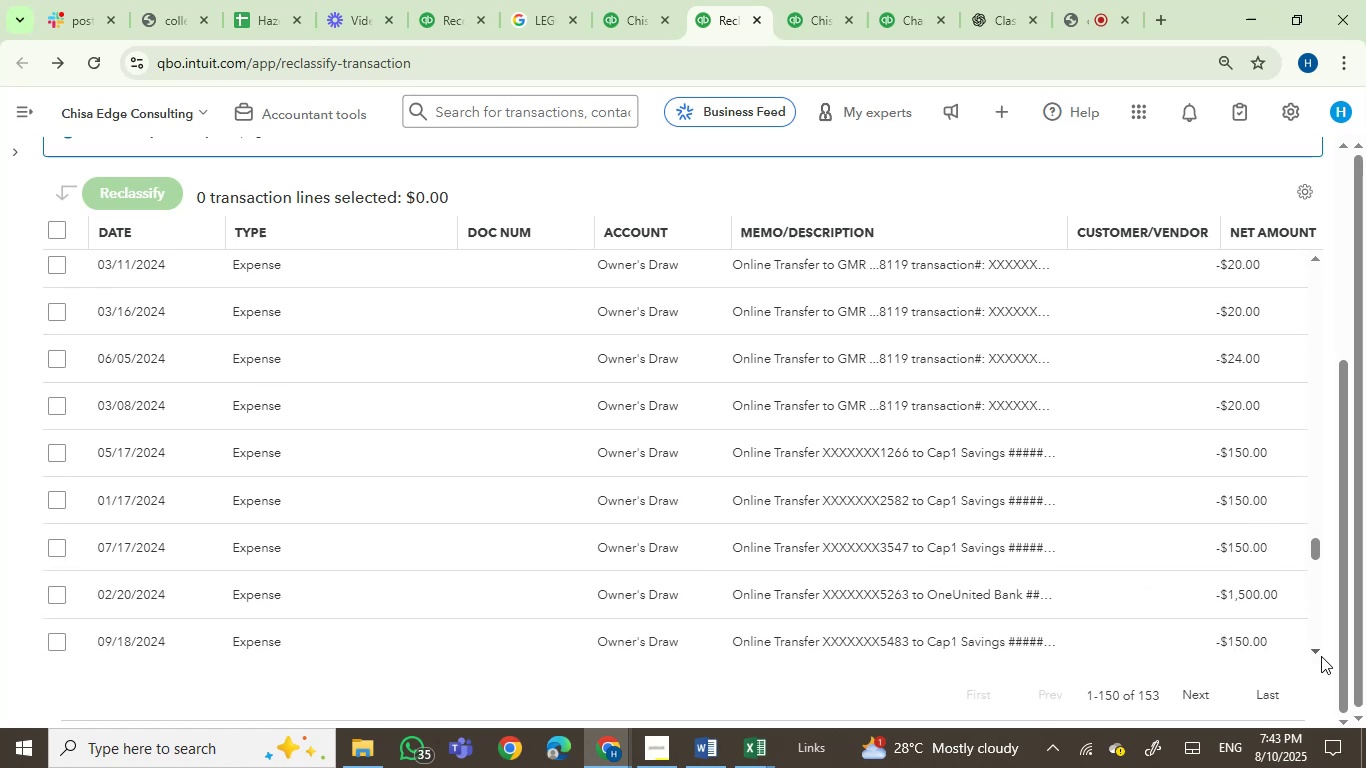 
triple_click([1321, 656])
 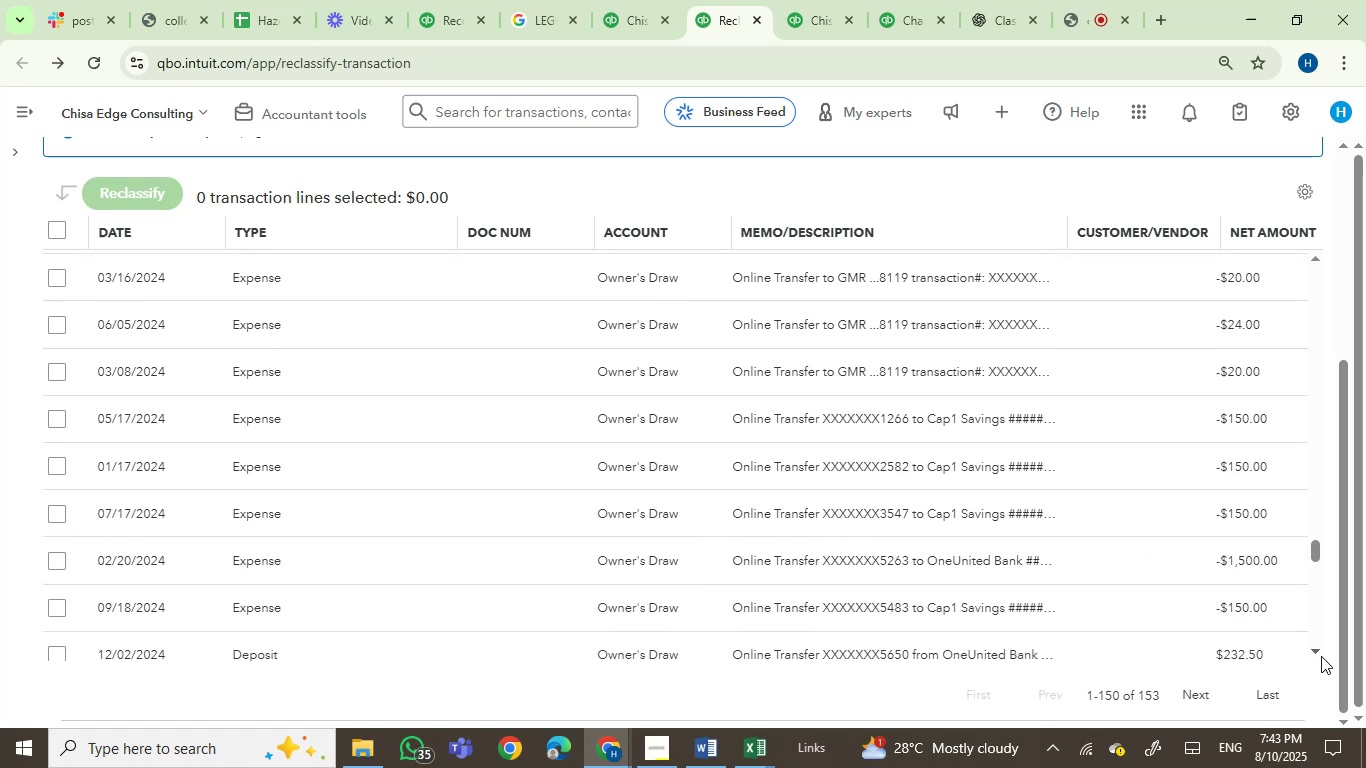 
triple_click([1321, 656])
 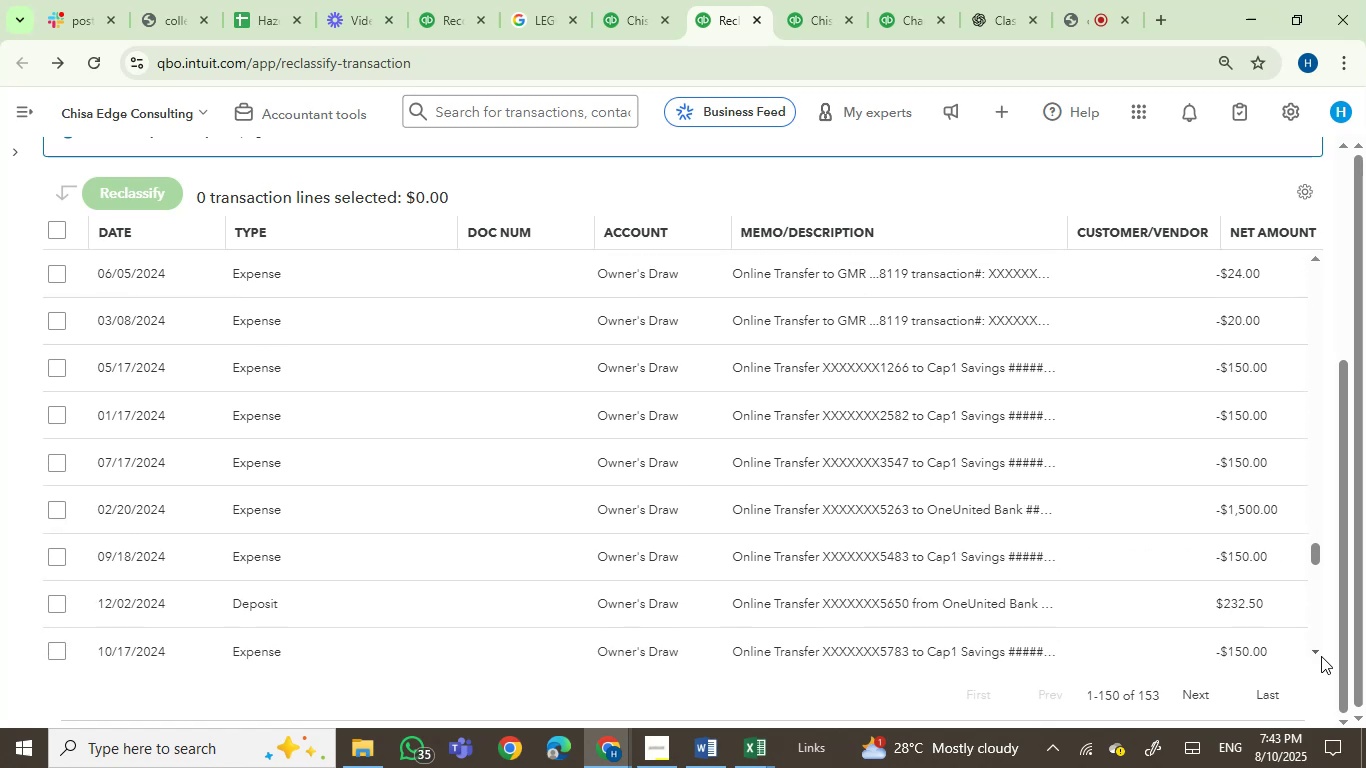 
triple_click([1321, 656])
 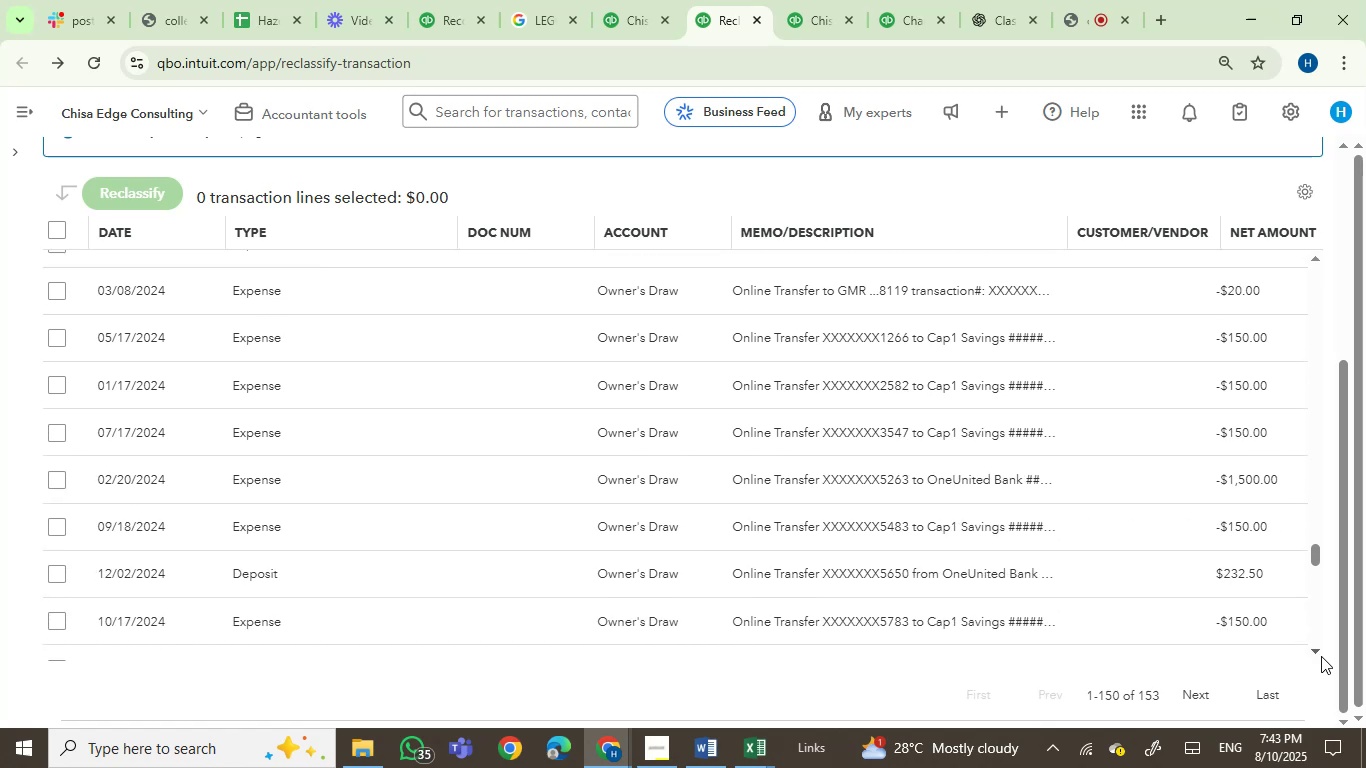 
double_click([1321, 656])
 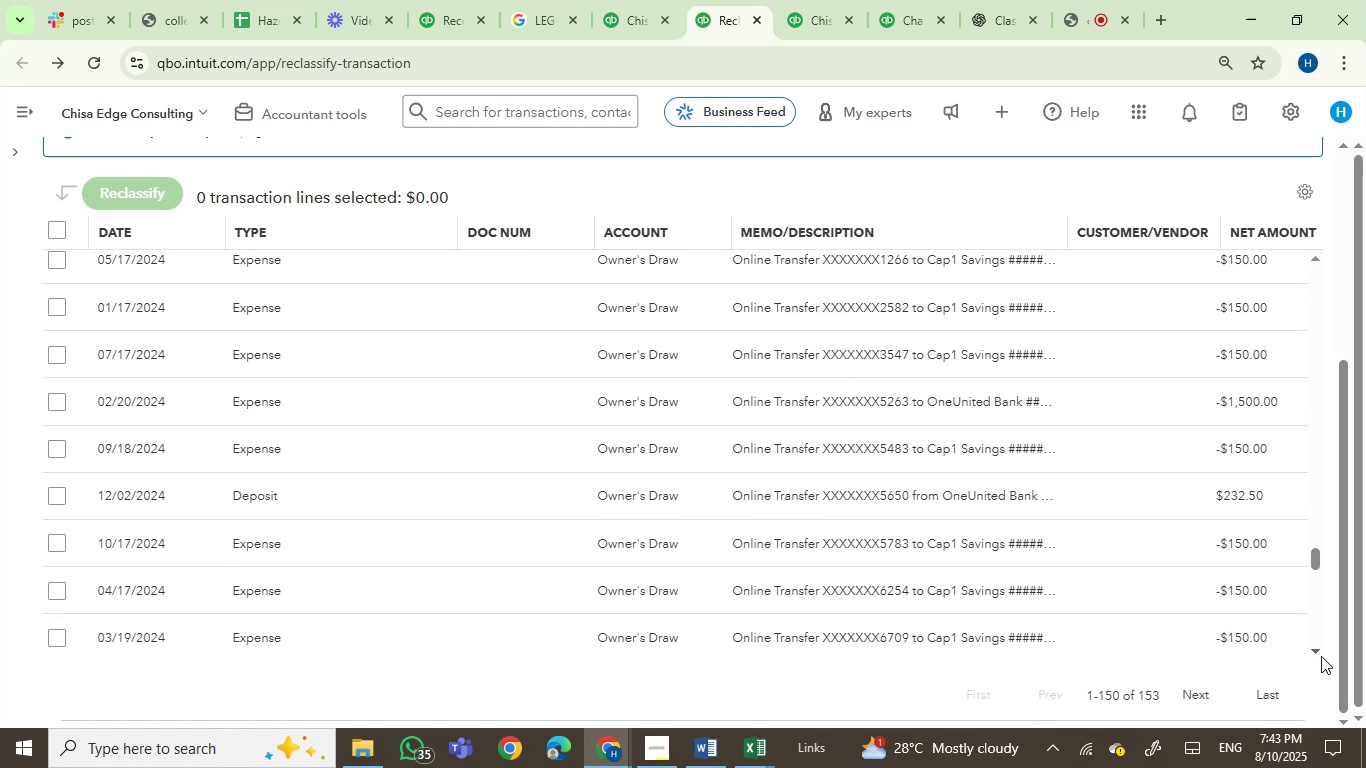 
triple_click([1321, 656])
 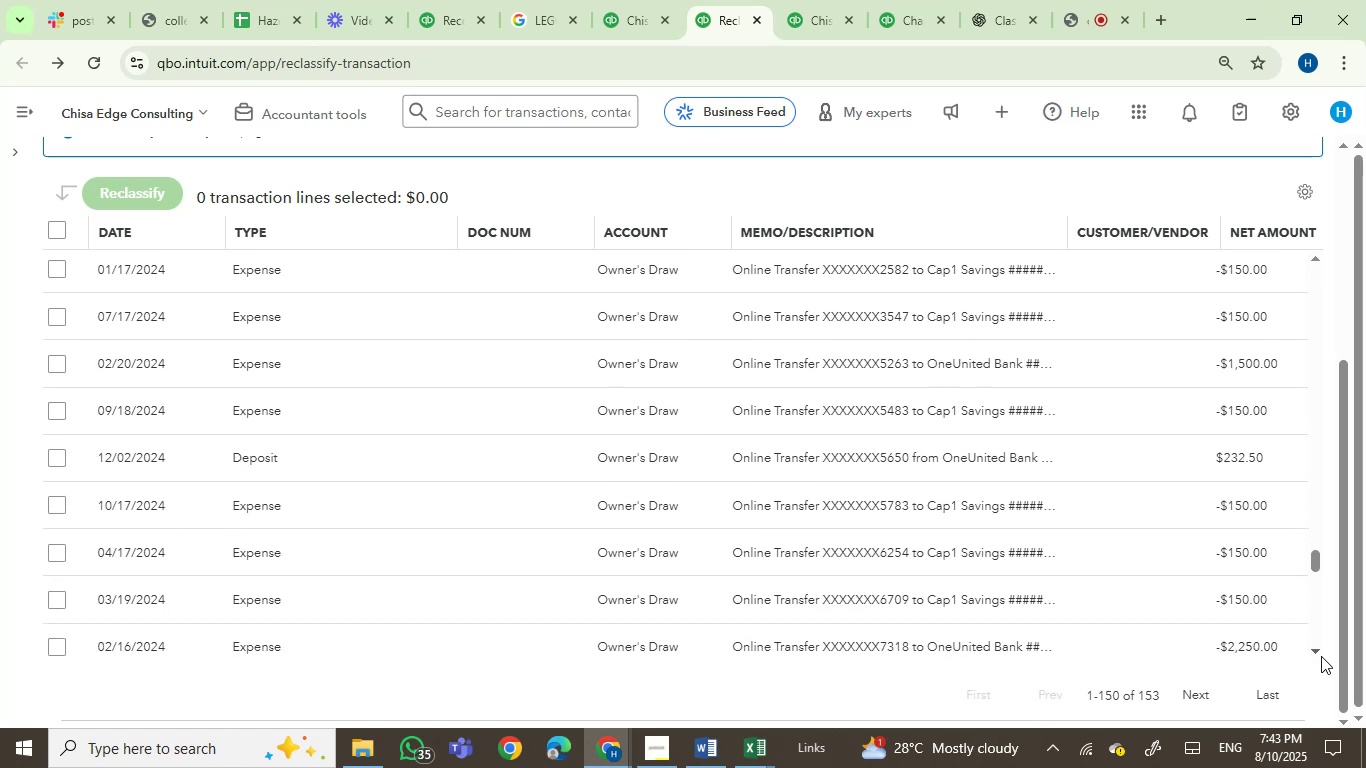 
triple_click([1321, 656])
 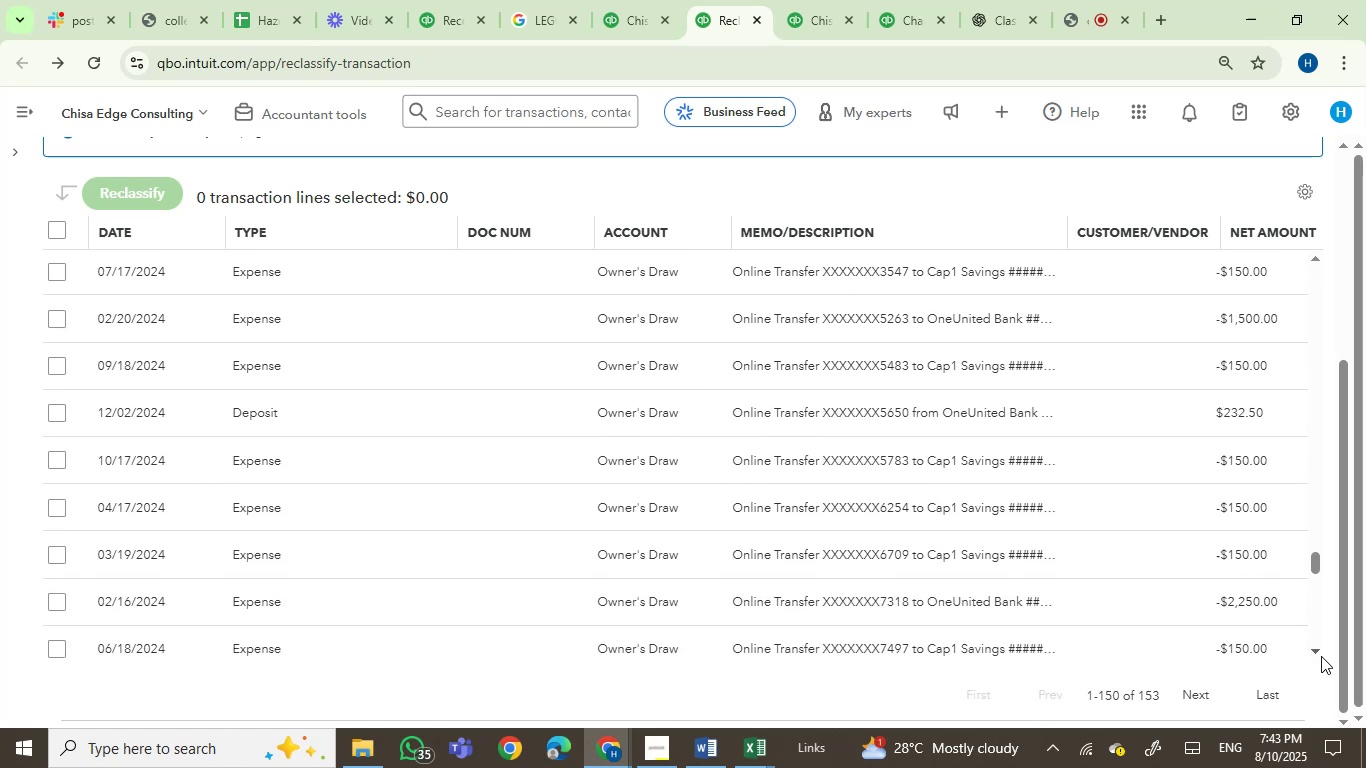 
triple_click([1321, 656])
 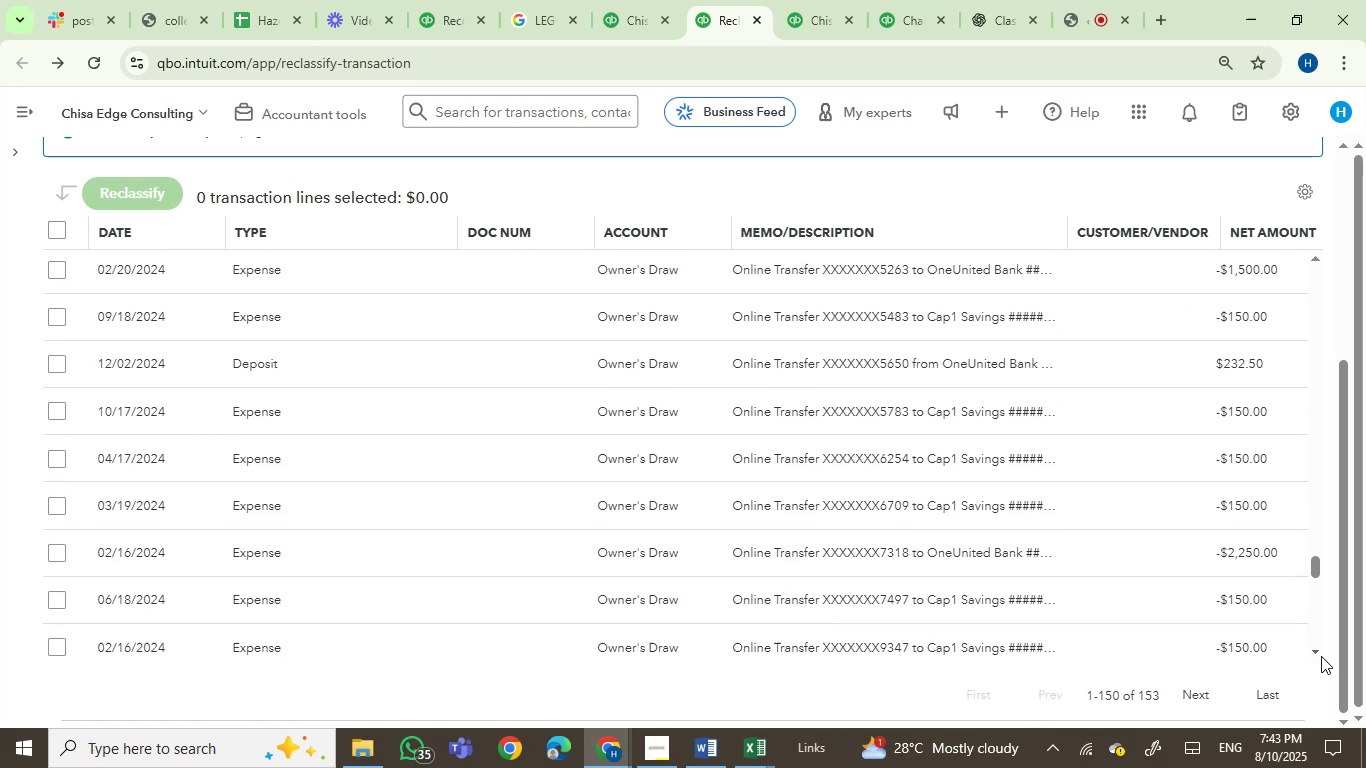 
triple_click([1321, 656])
 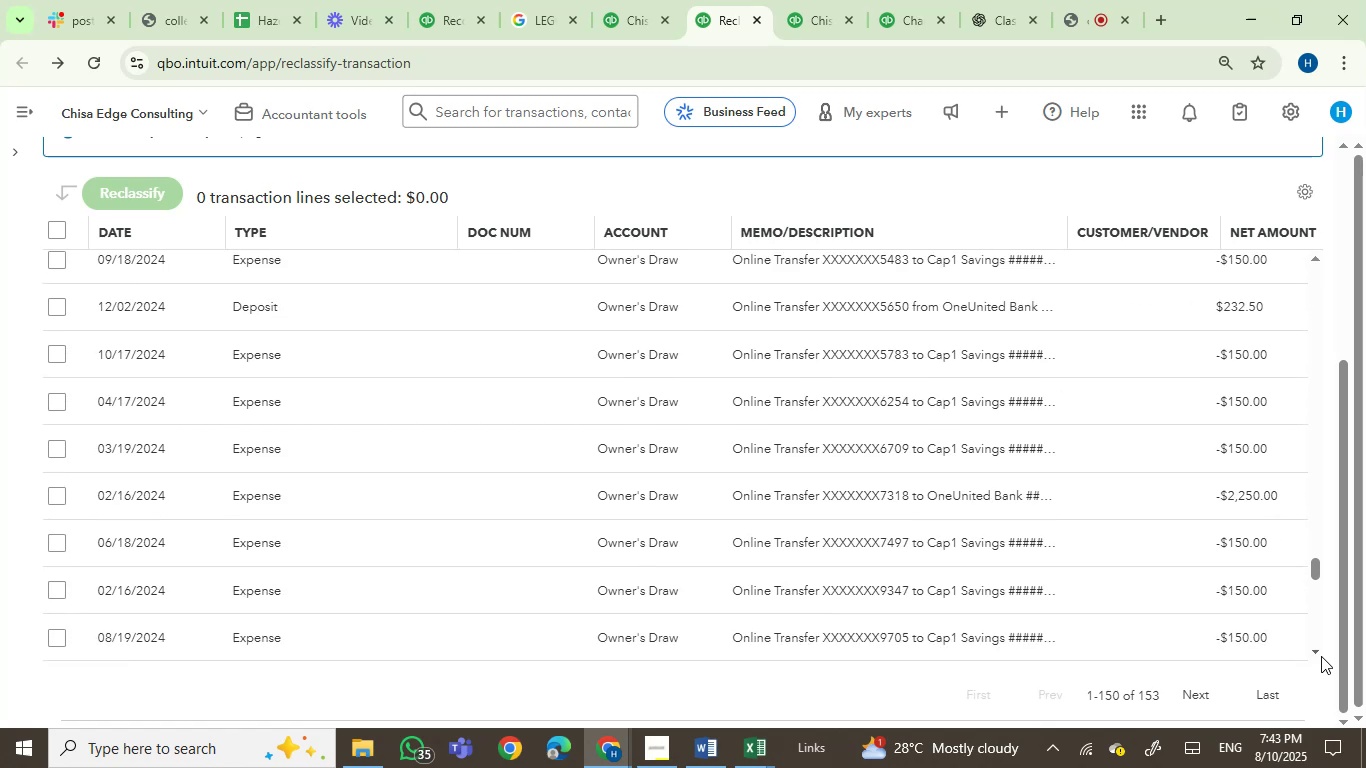 
triple_click([1321, 656])
 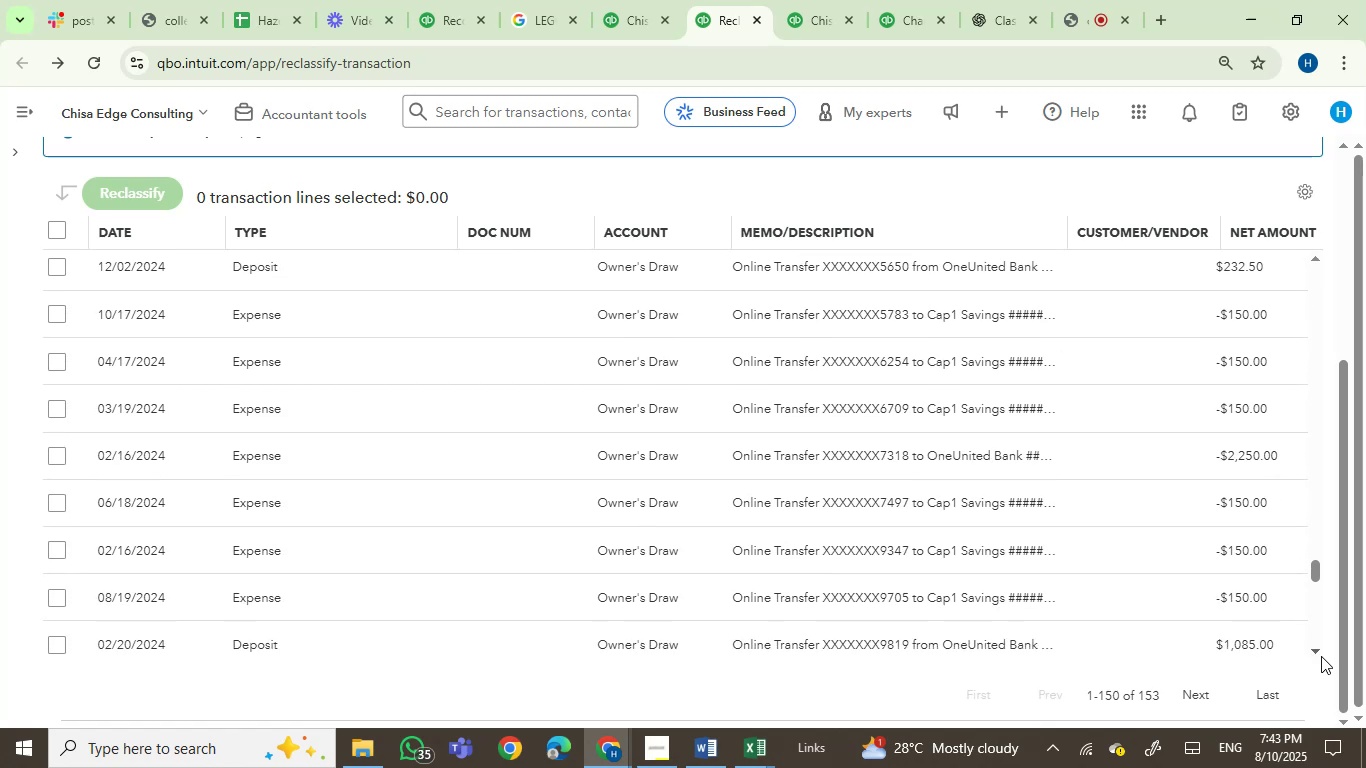 
triple_click([1321, 656])
 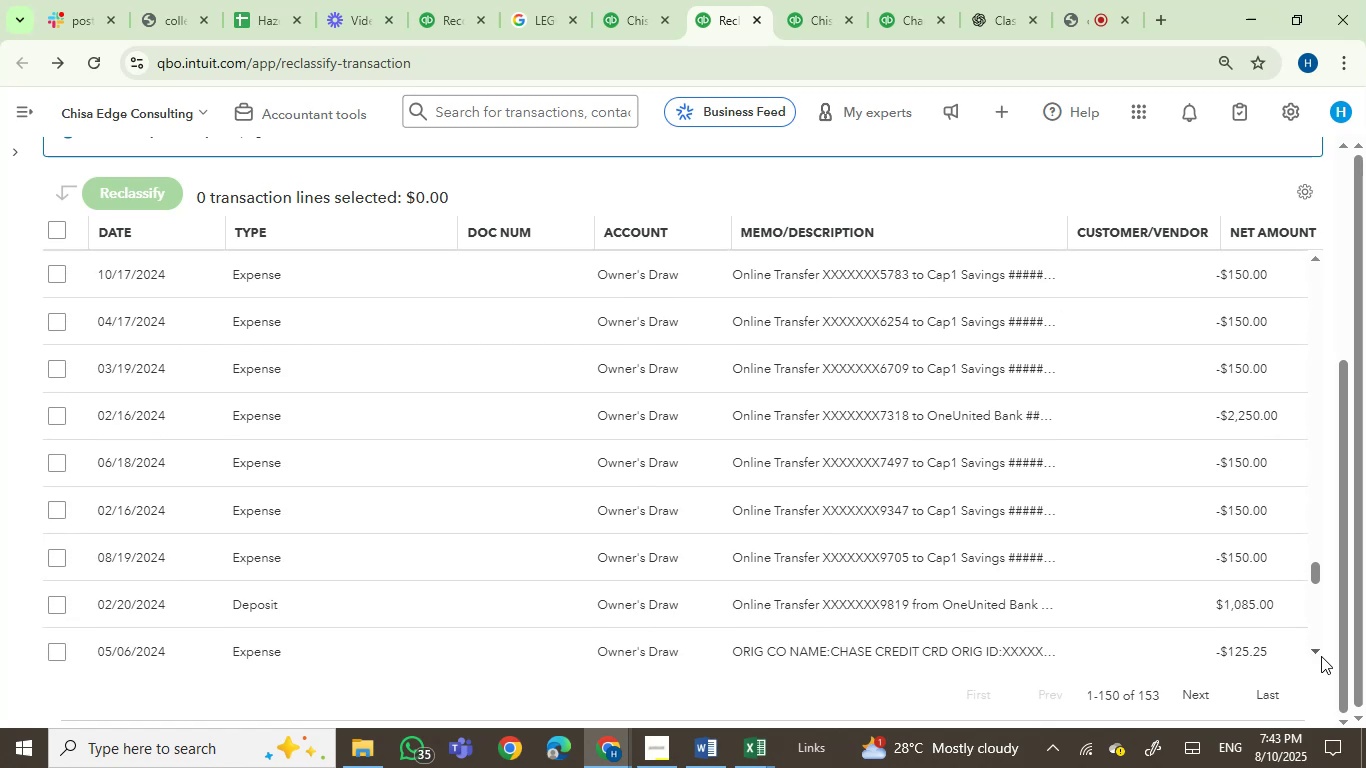 
triple_click([1321, 656])
 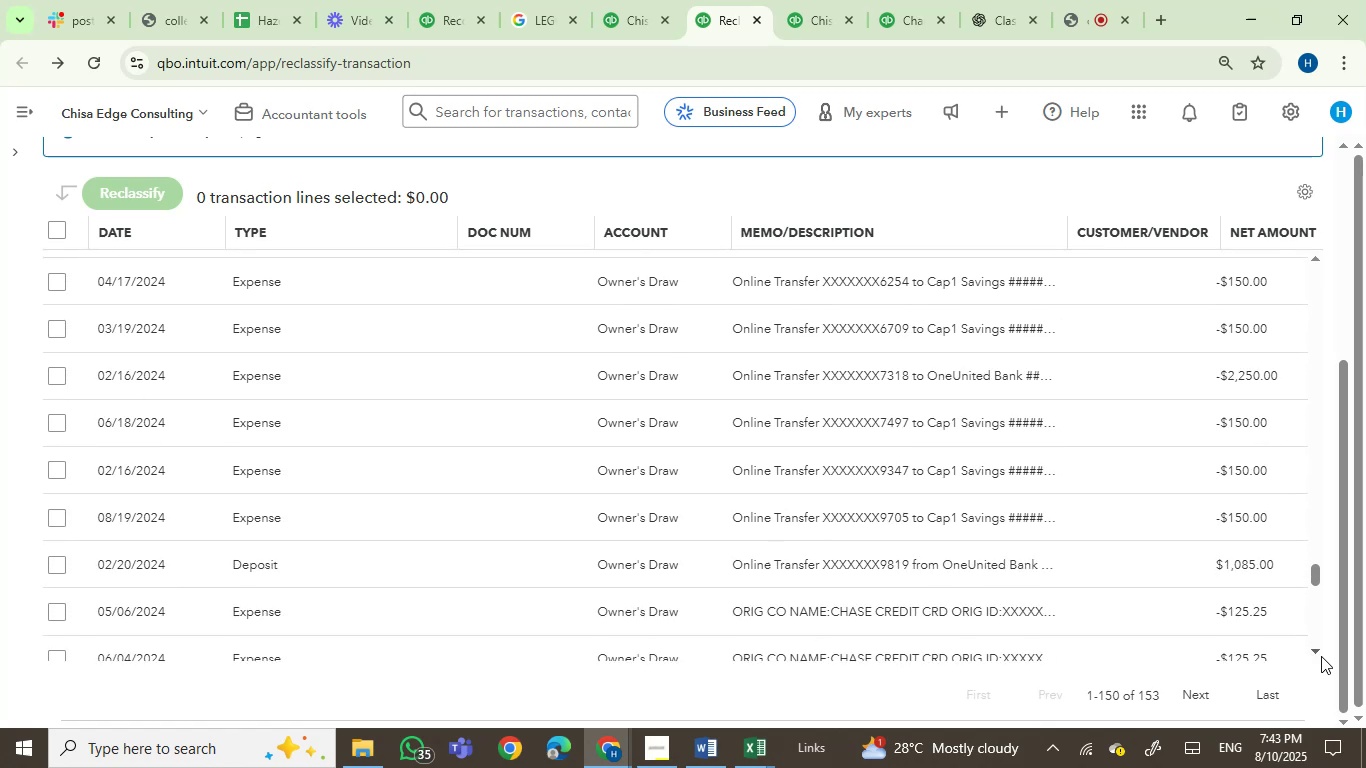 
triple_click([1321, 656])
 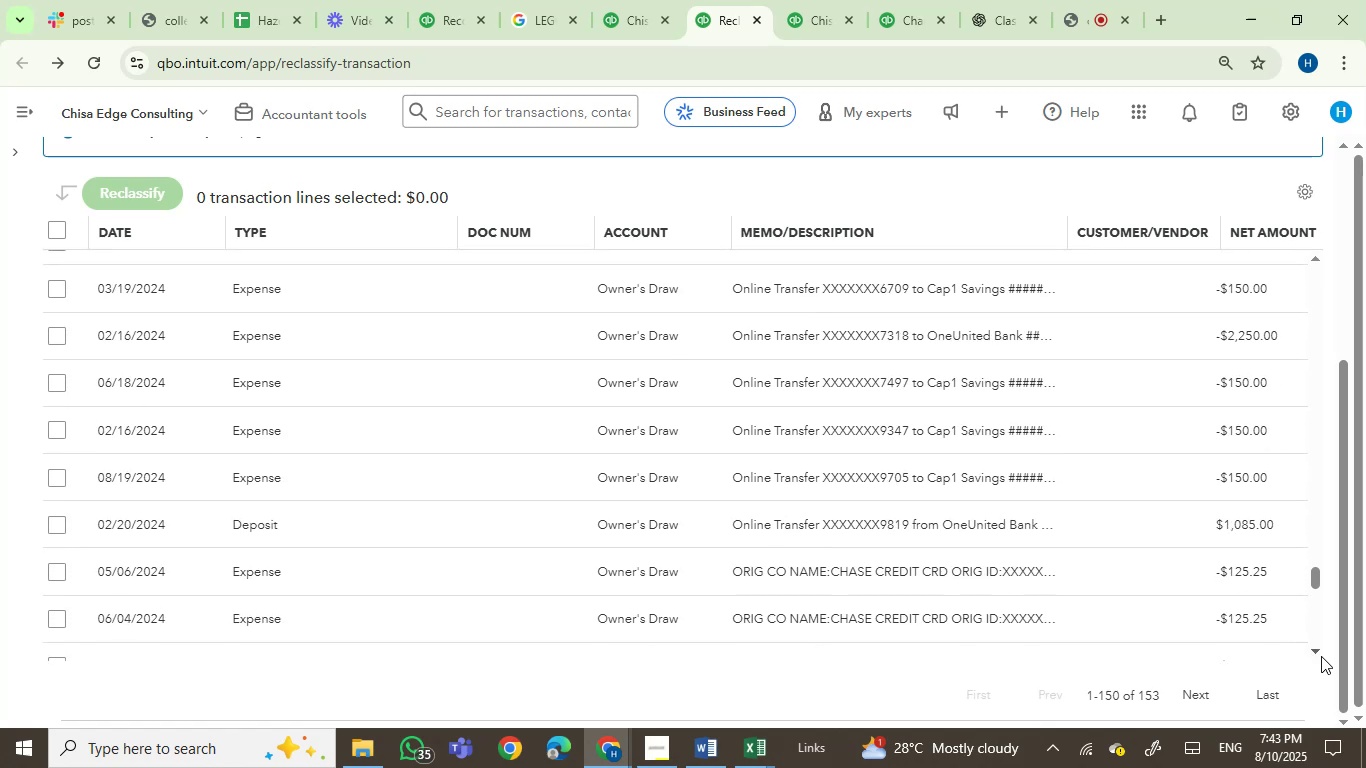 
triple_click([1321, 656])
 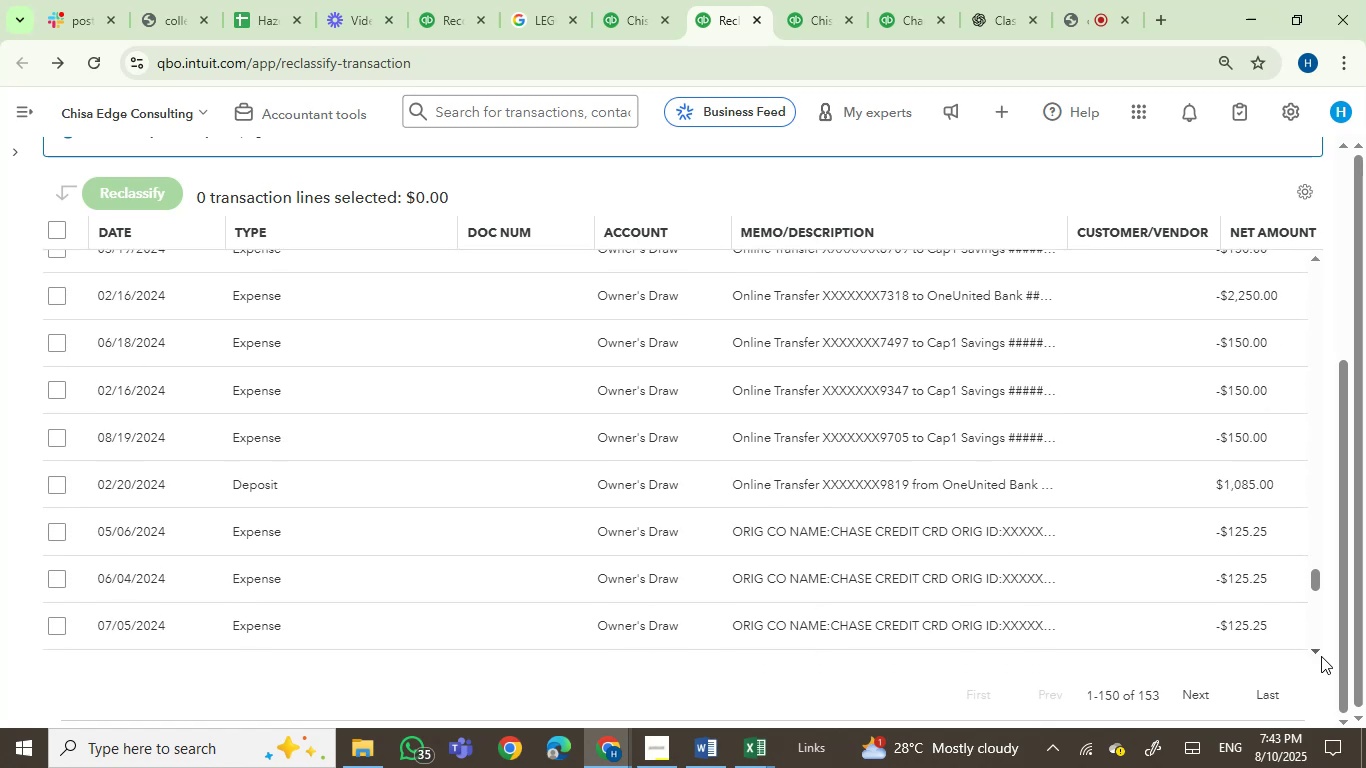 
triple_click([1321, 656])
 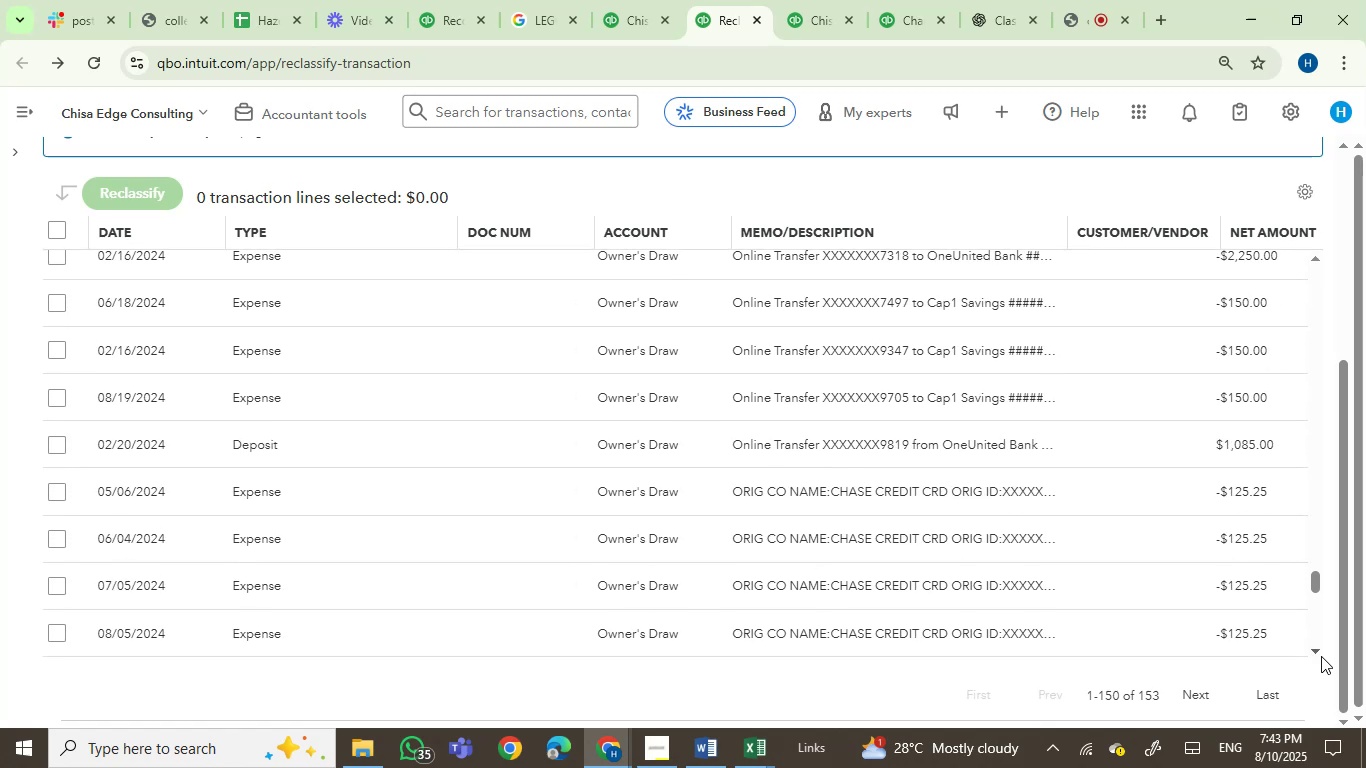 
triple_click([1321, 656])
 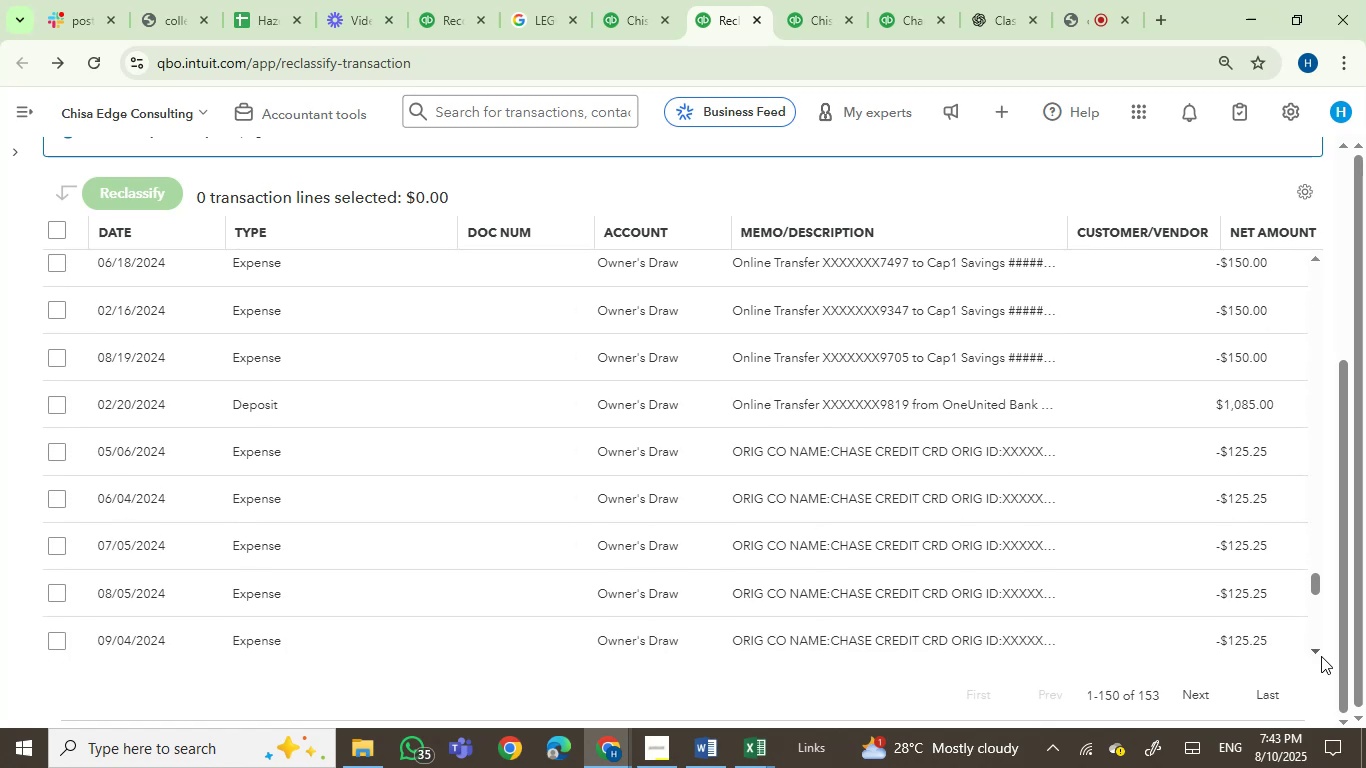 
triple_click([1321, 656])
 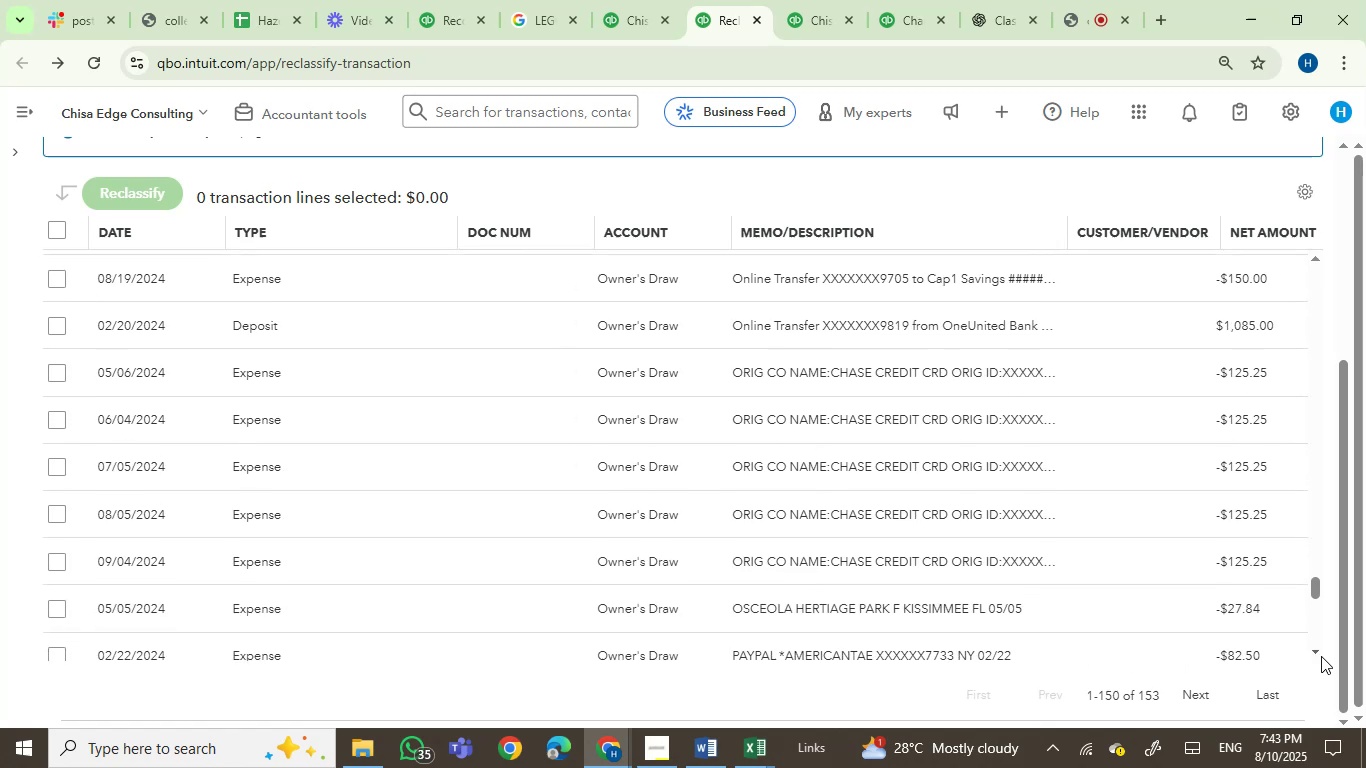 
double_click([1321, 656])
 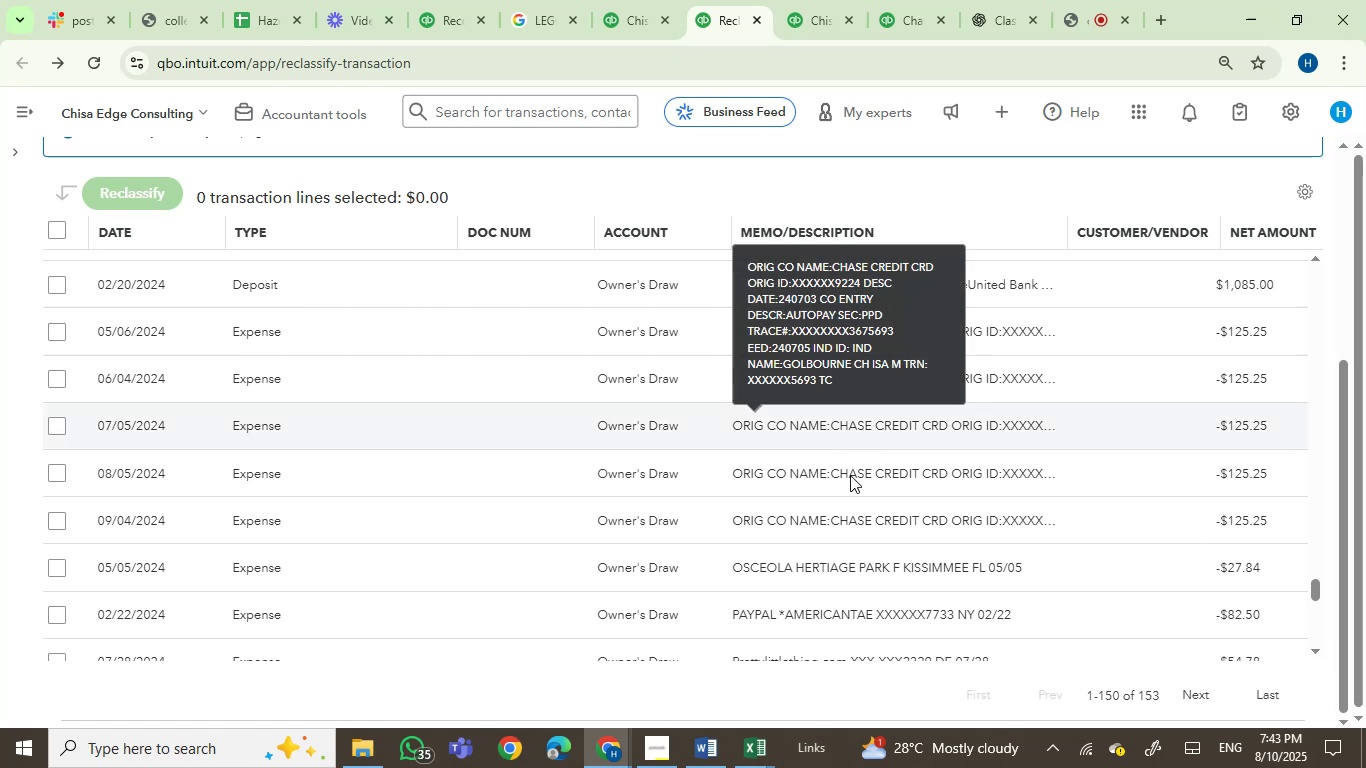 
wait(7.72)
 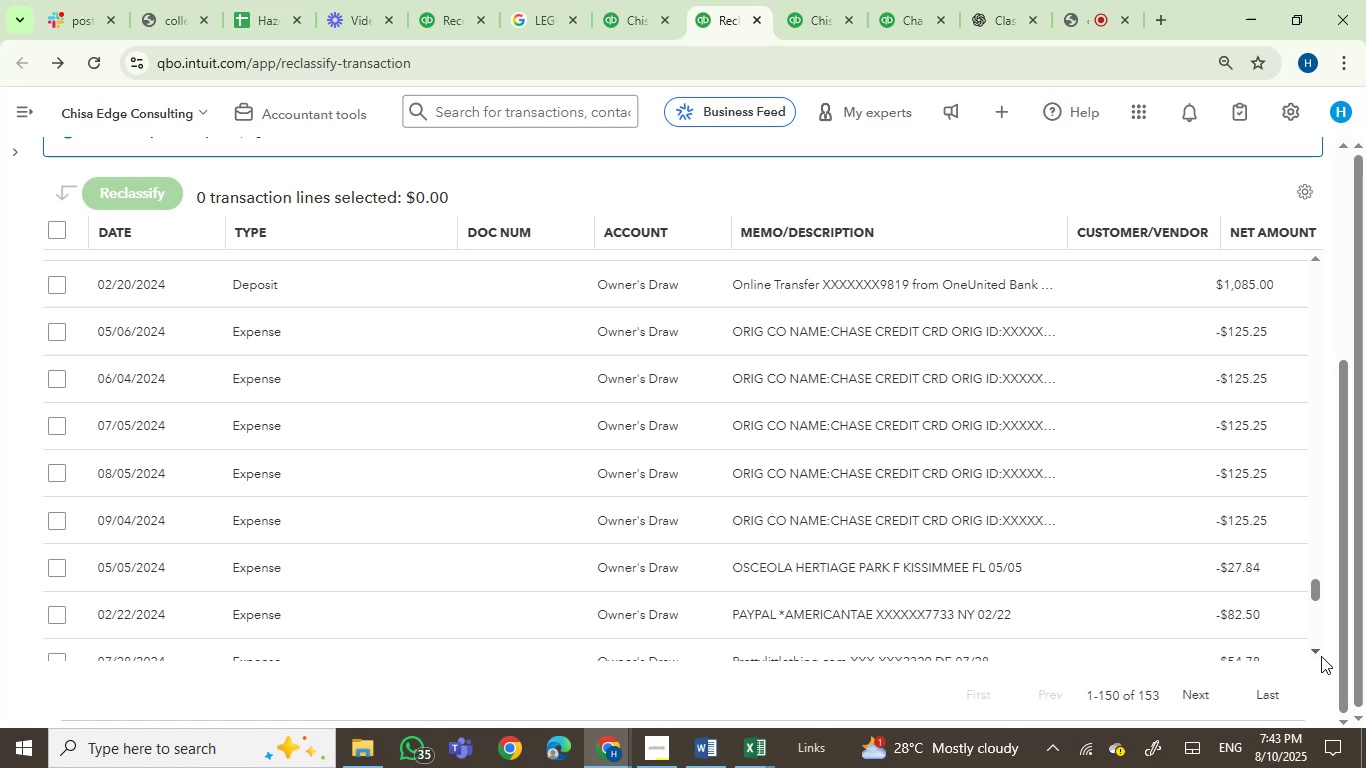 
double_click([1313, 654])
 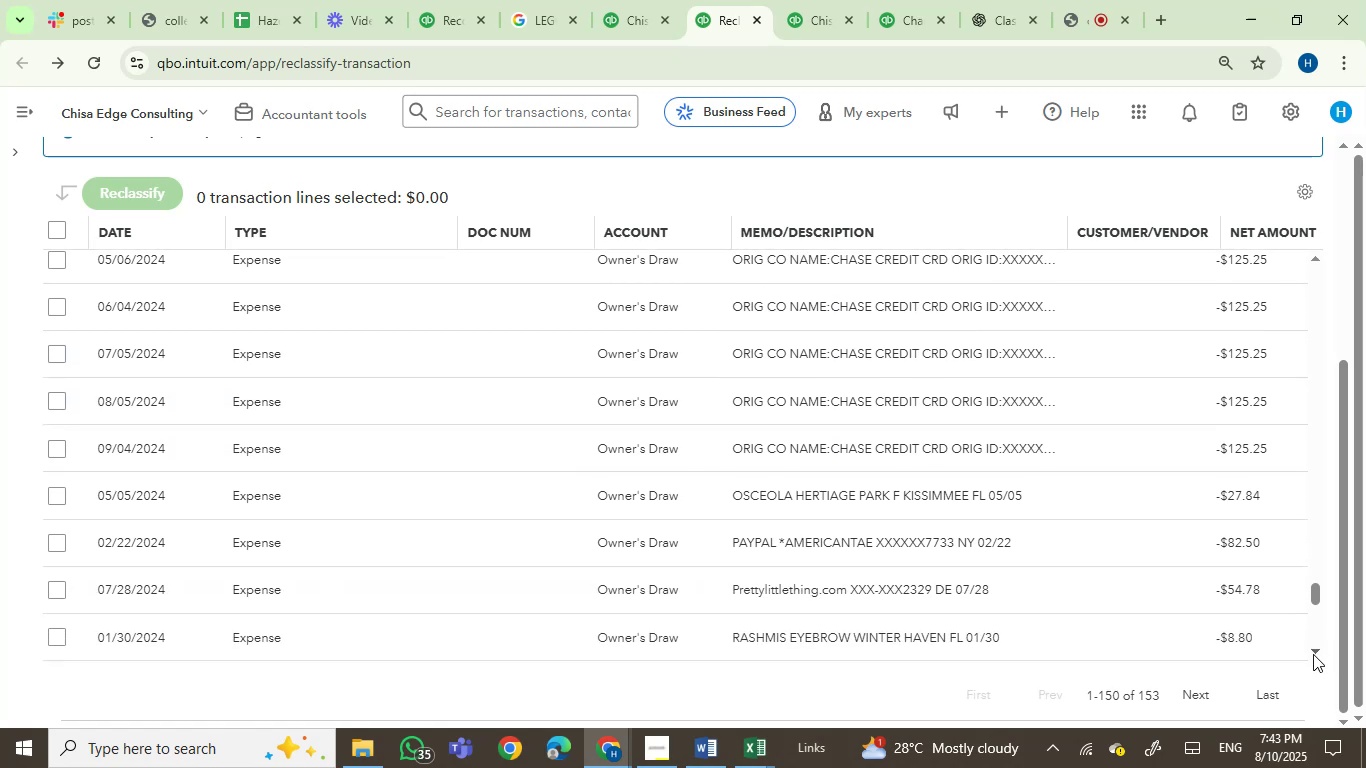 
triple_click([1313, 654])
 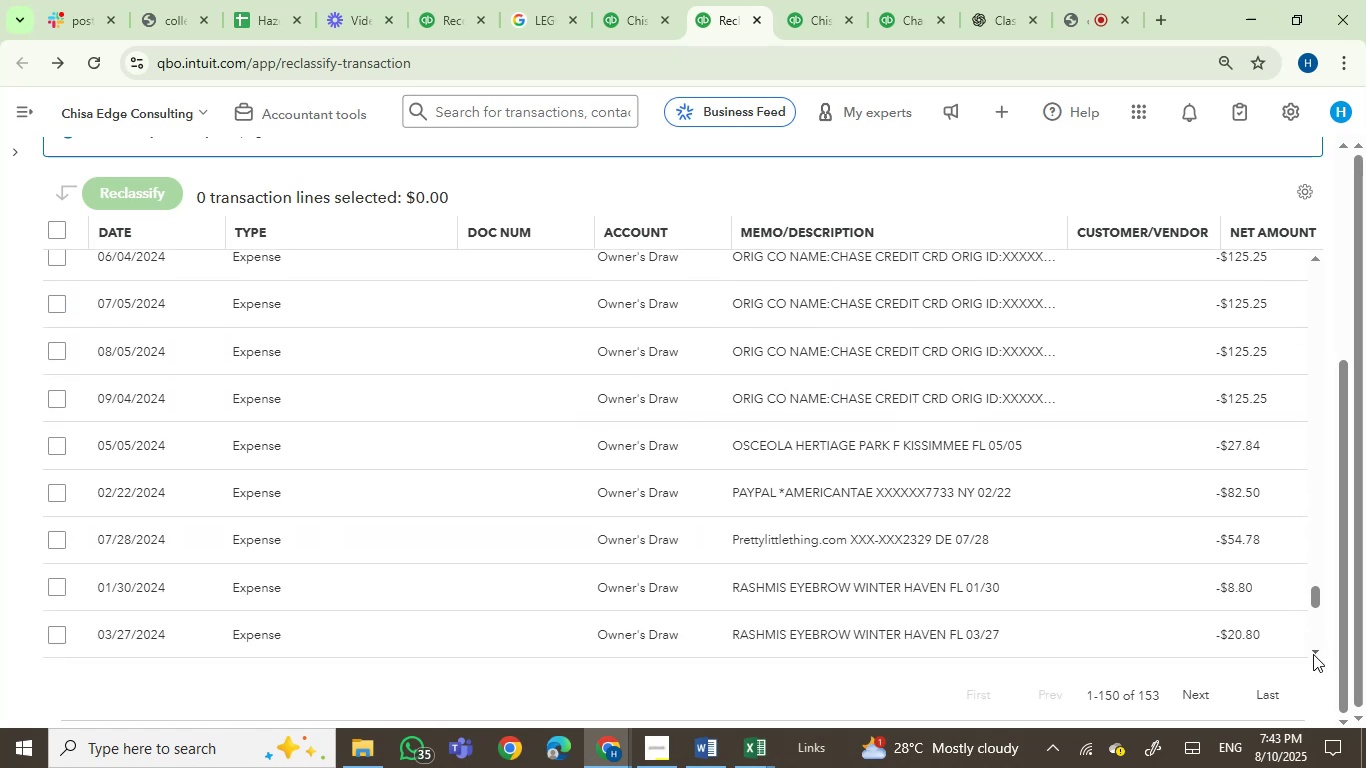 
triple_click([1313, 654])
 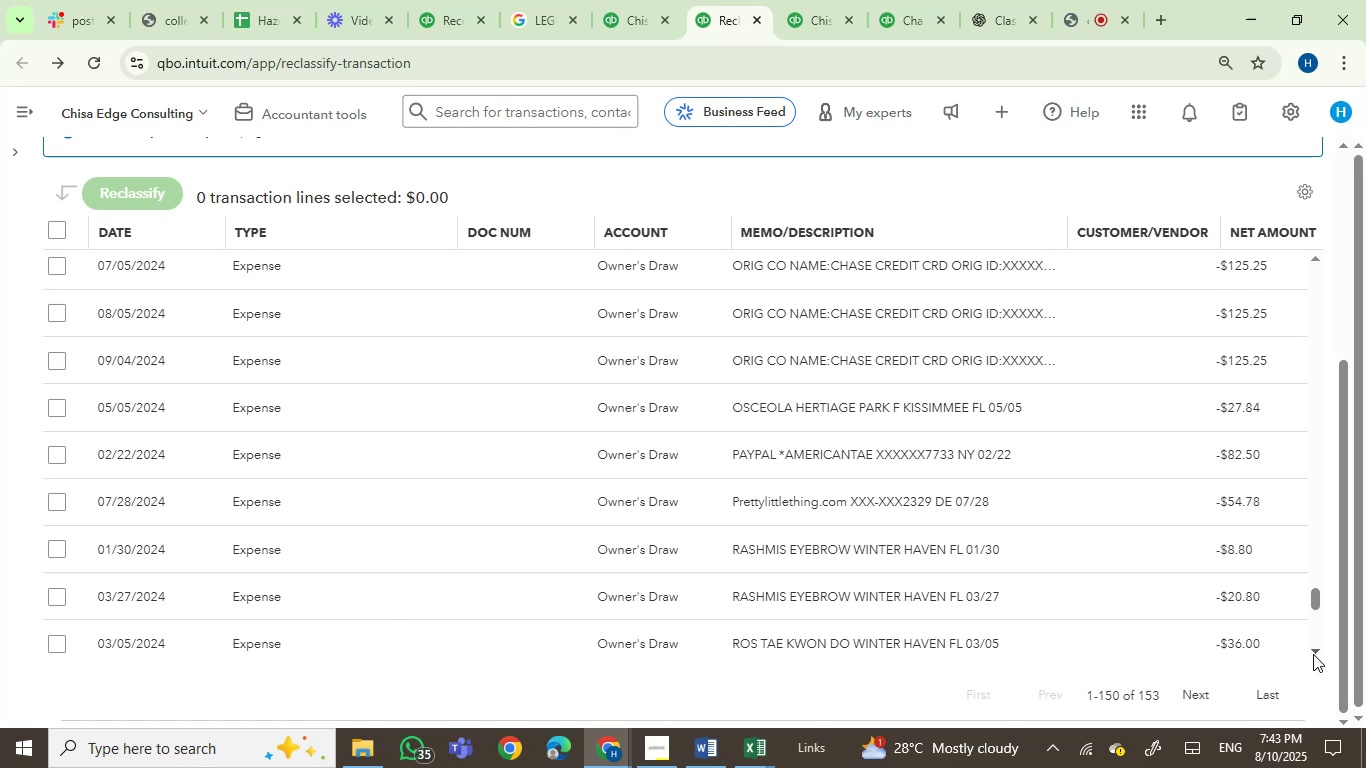 
wait(5.53)
 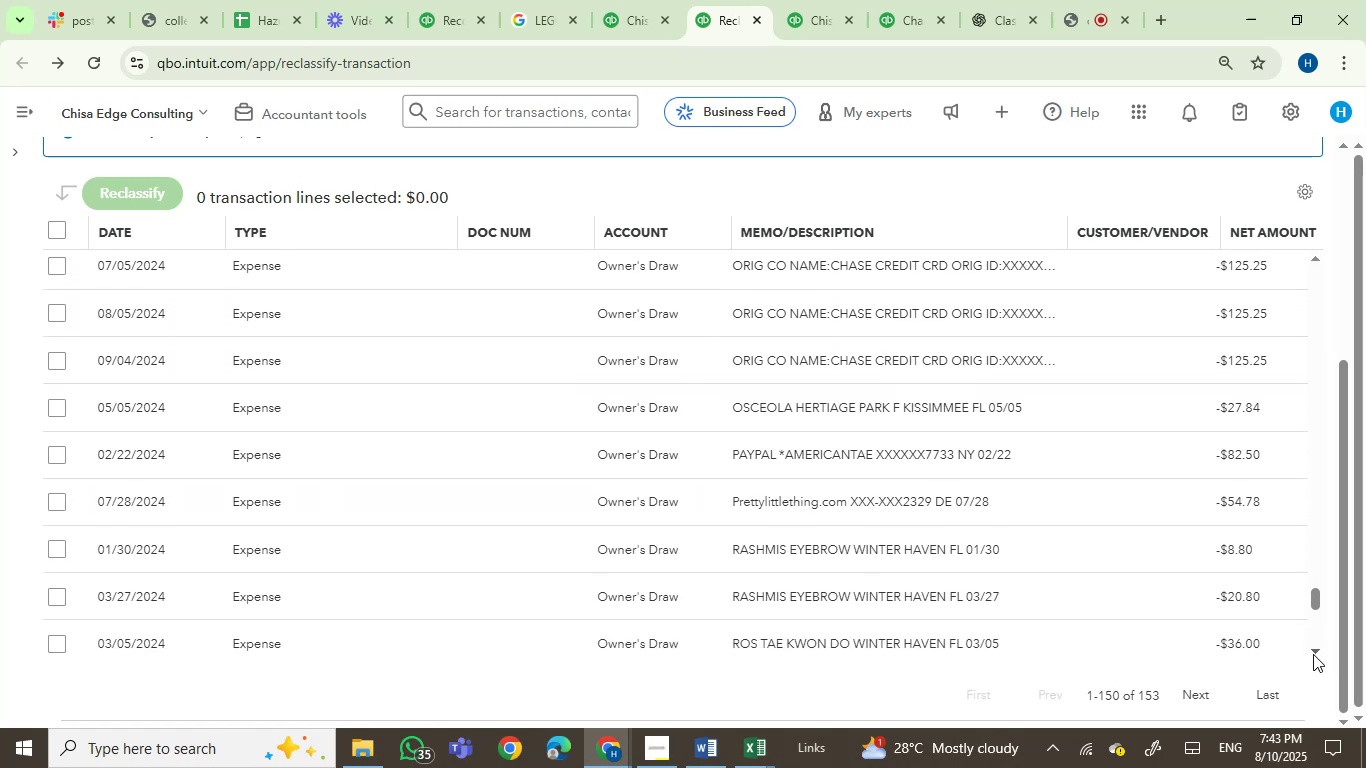 
left_click([1313, 654])
 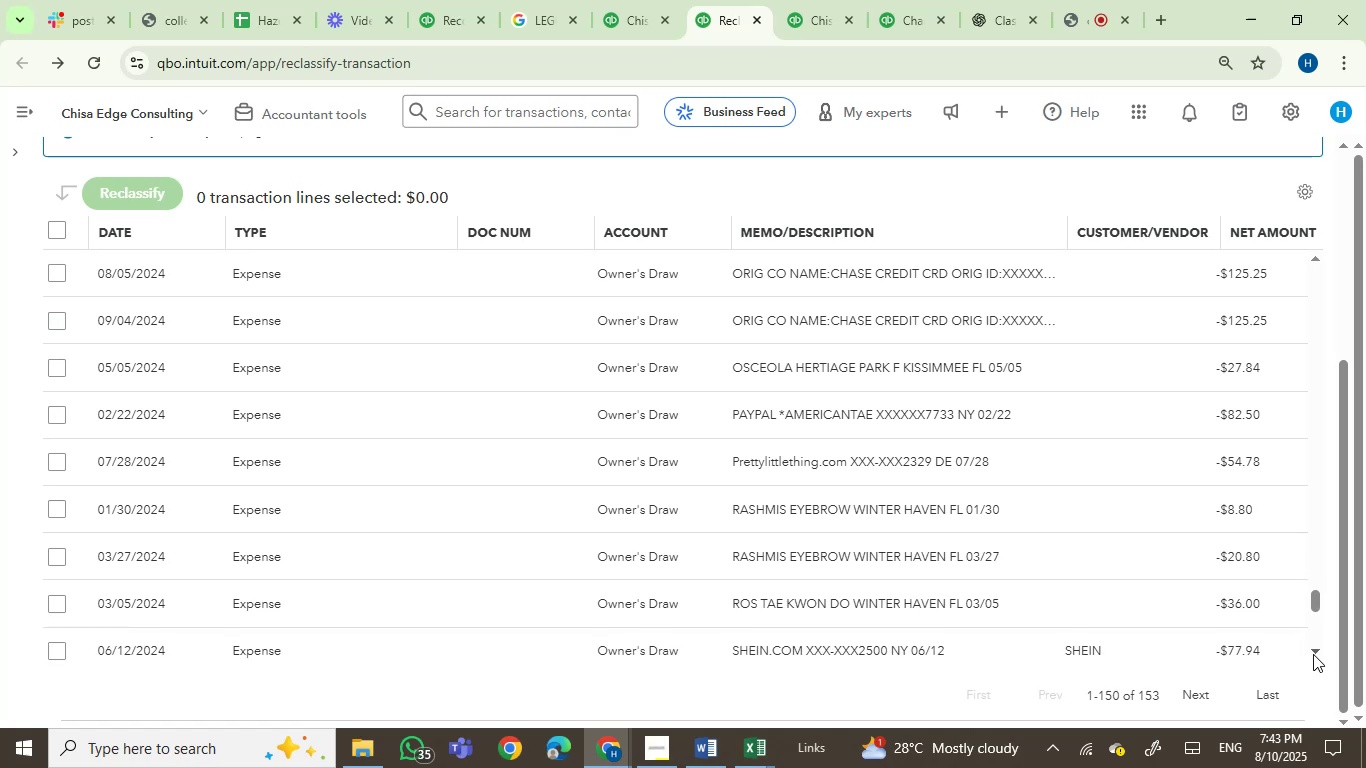 
left_click([1313, 654])
 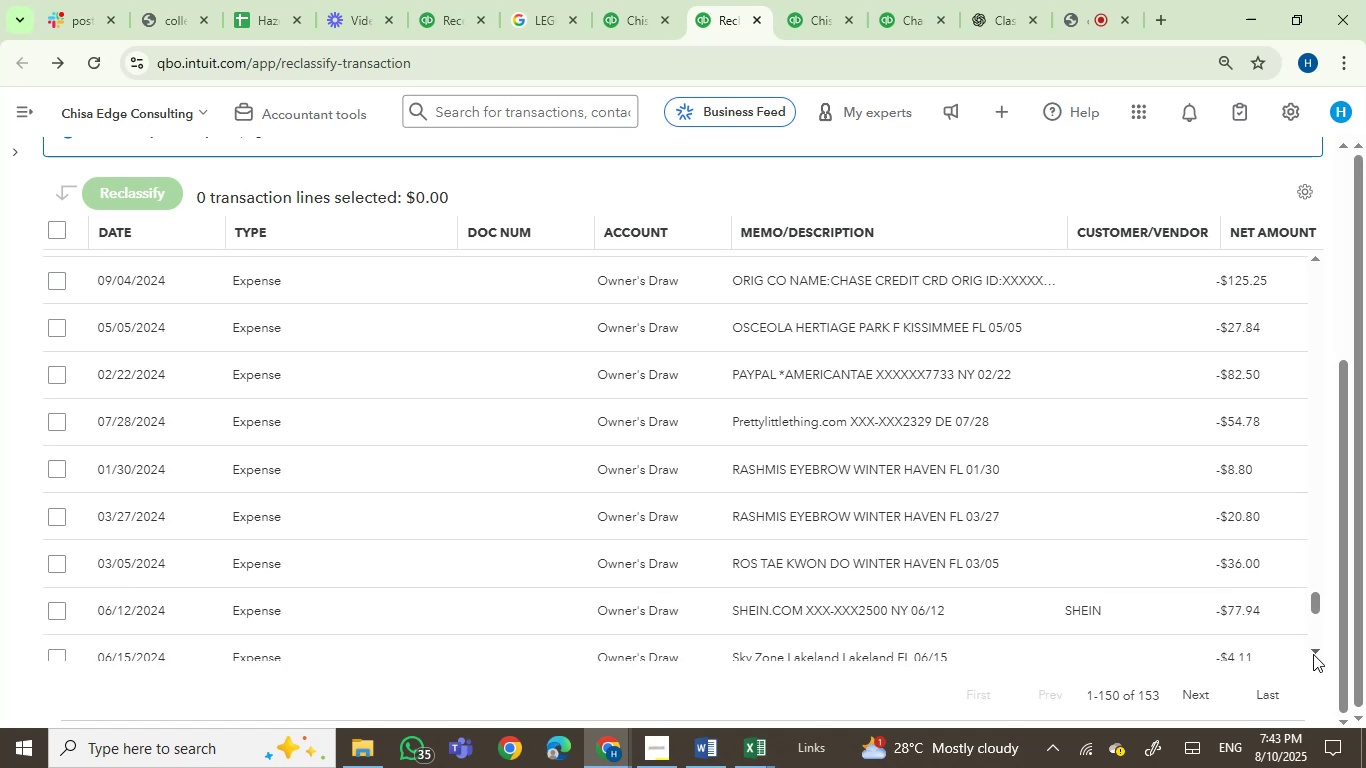 
left_click([1313, 654])
 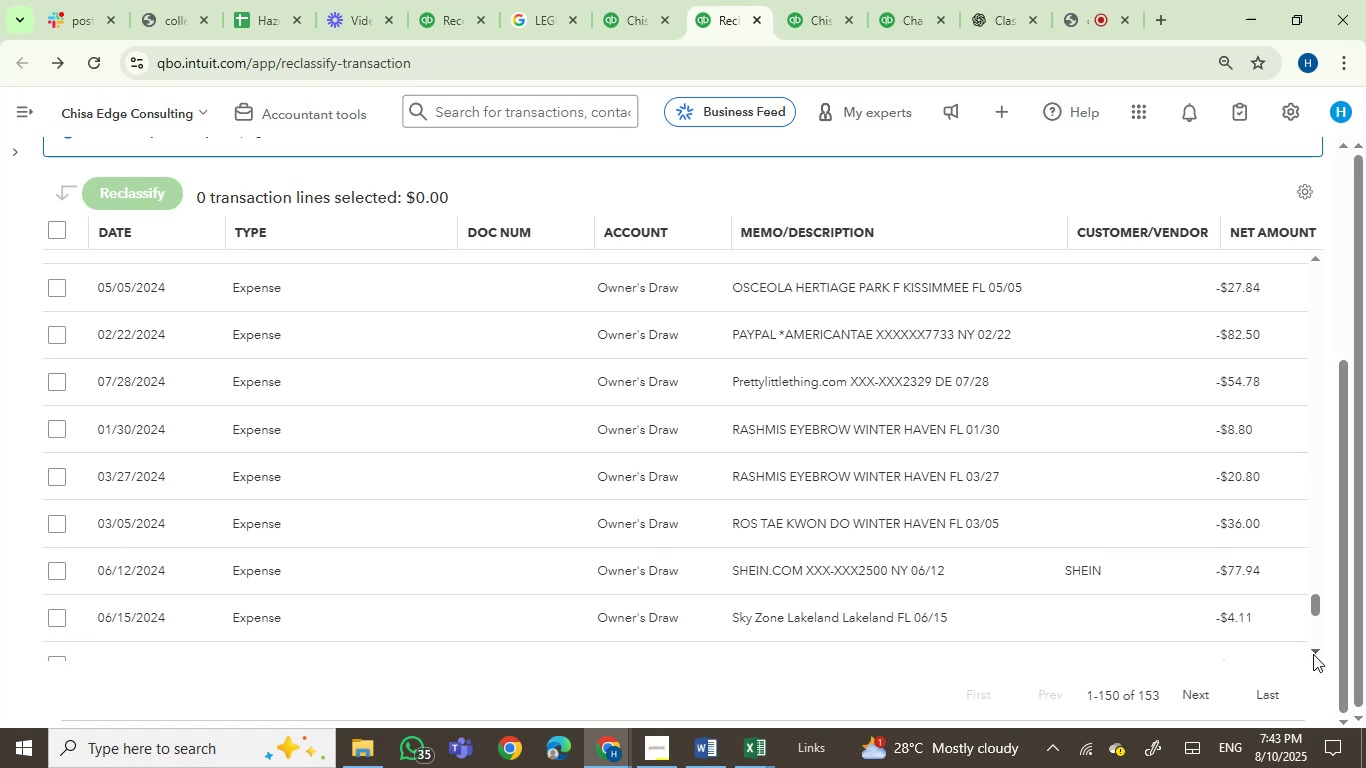 
left_click([1313, 654])
 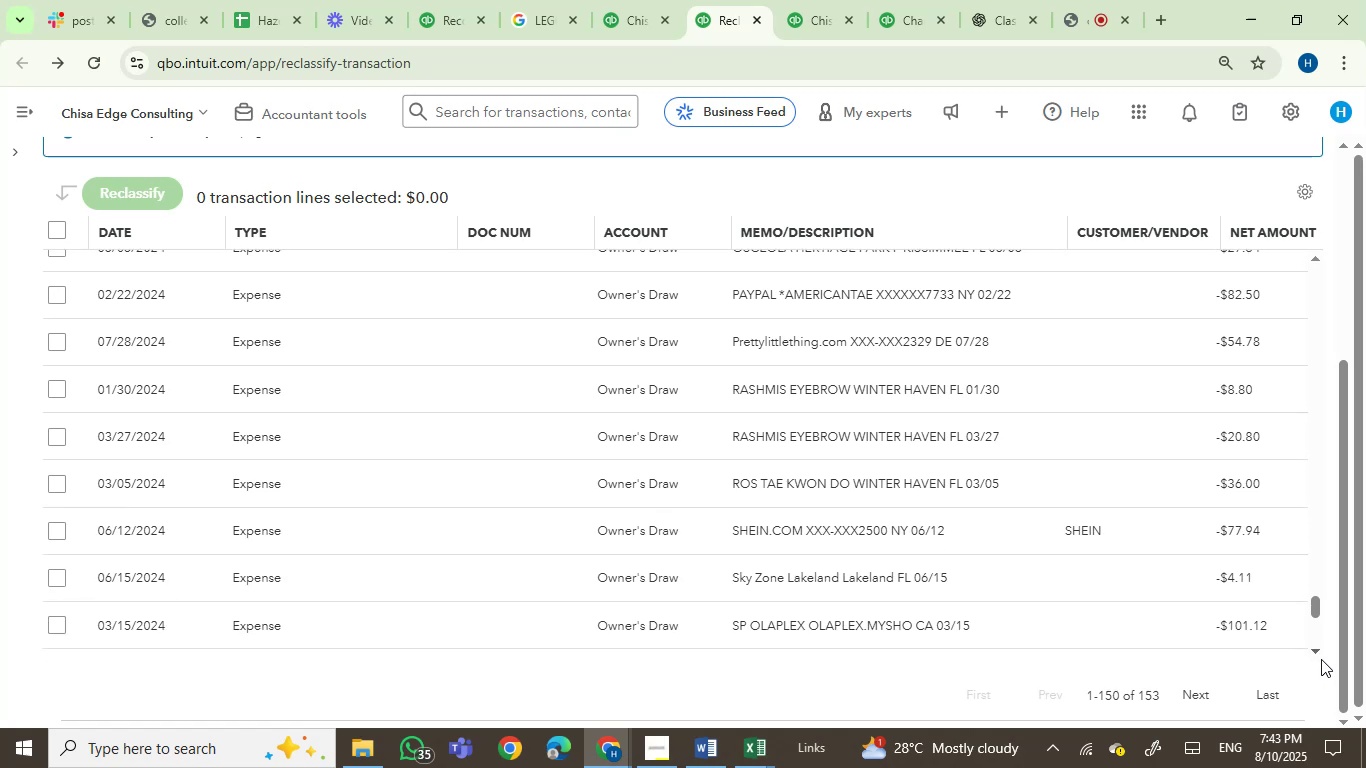 
wait(8.53)
 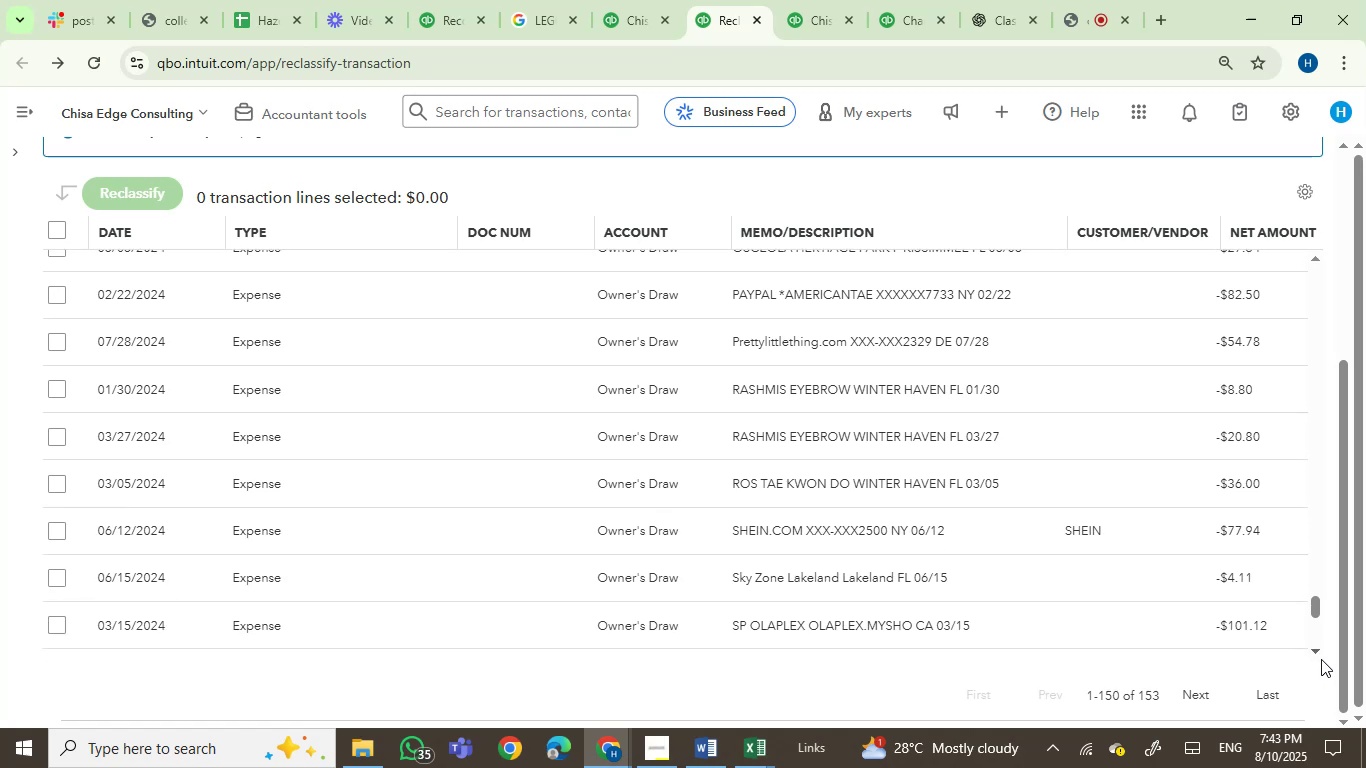 
double_click([1321, 652])
 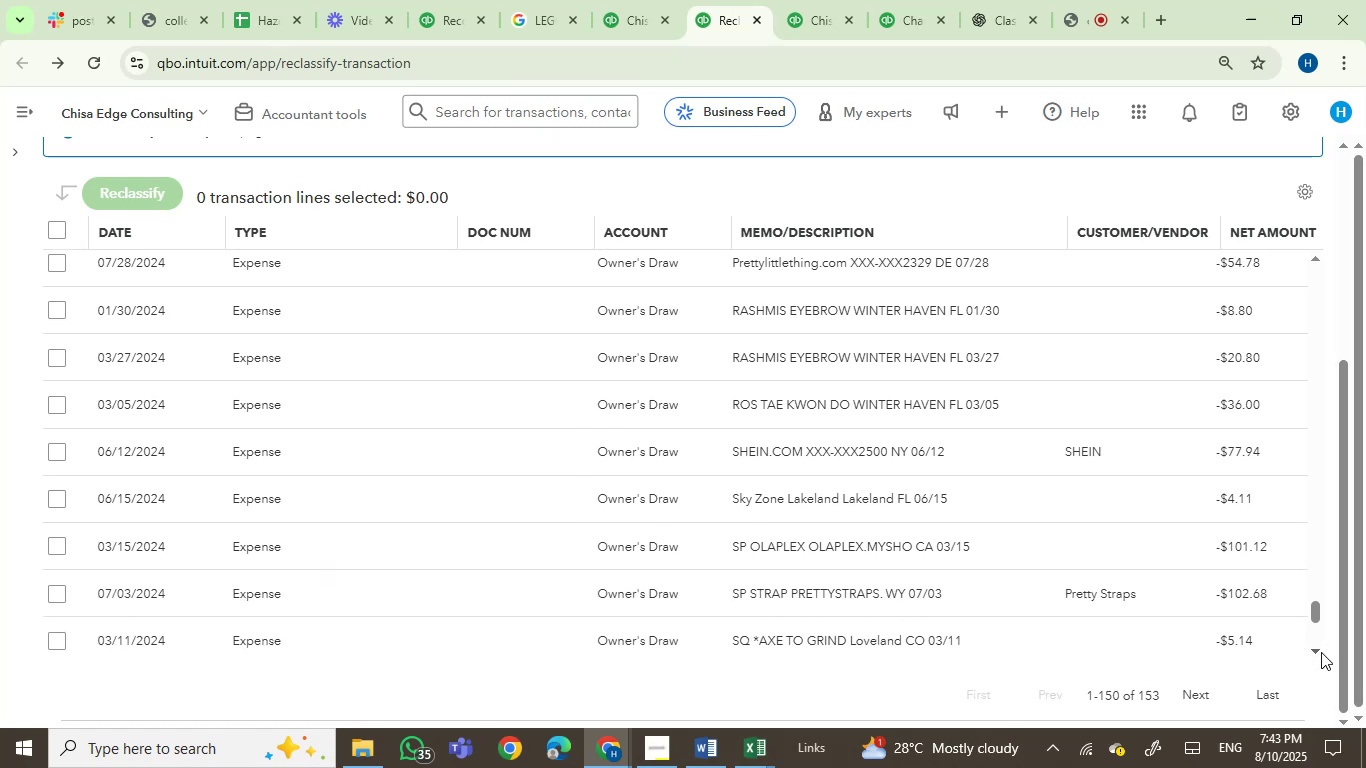 
triple_click([1321, 652])
 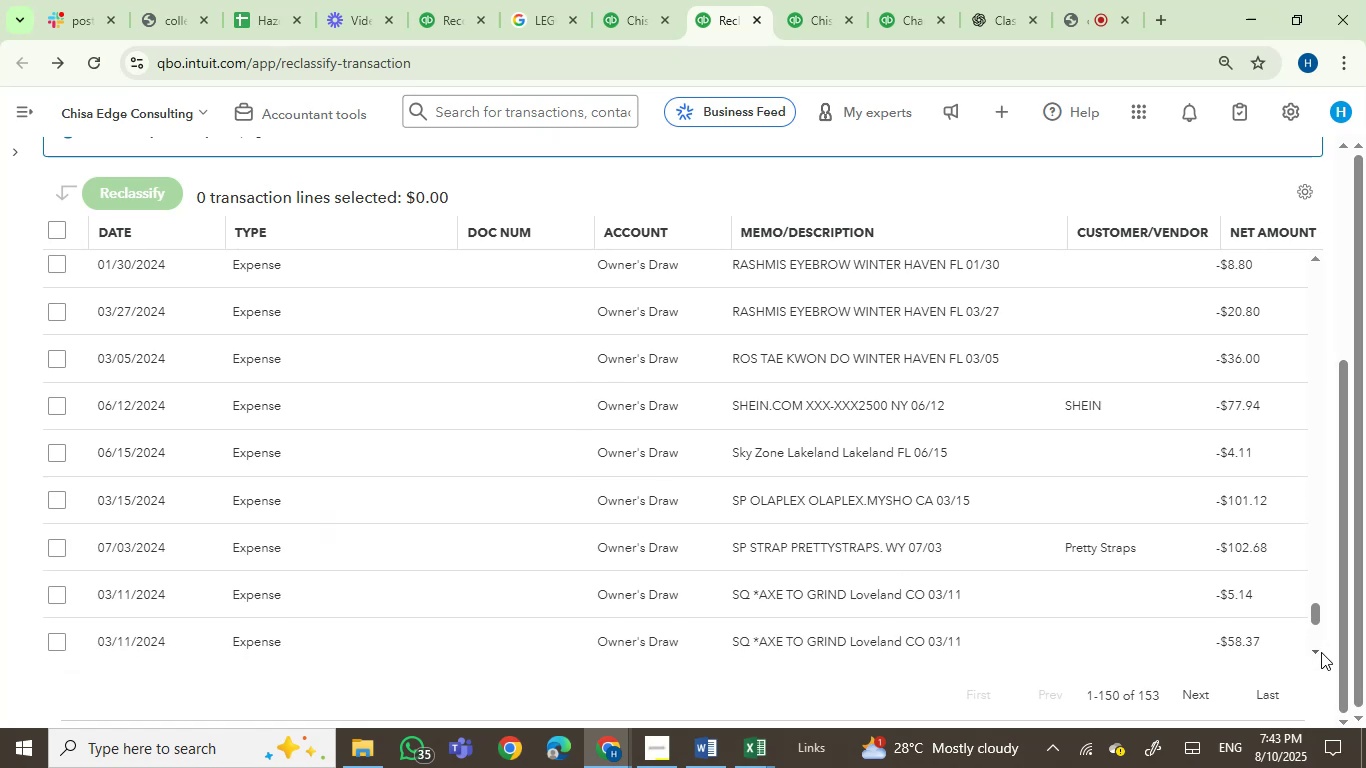 
triple_click([1321, 652])
 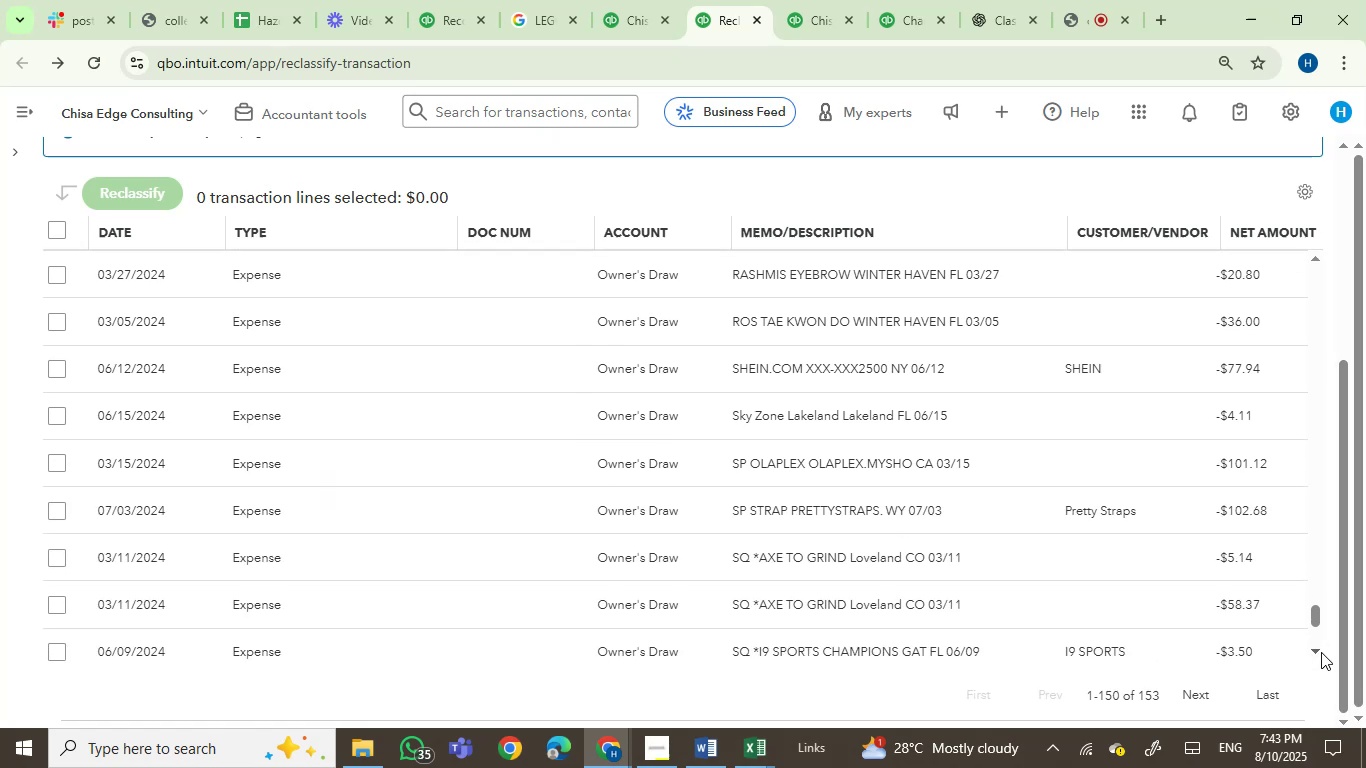 
triple_click([1321, 652])
 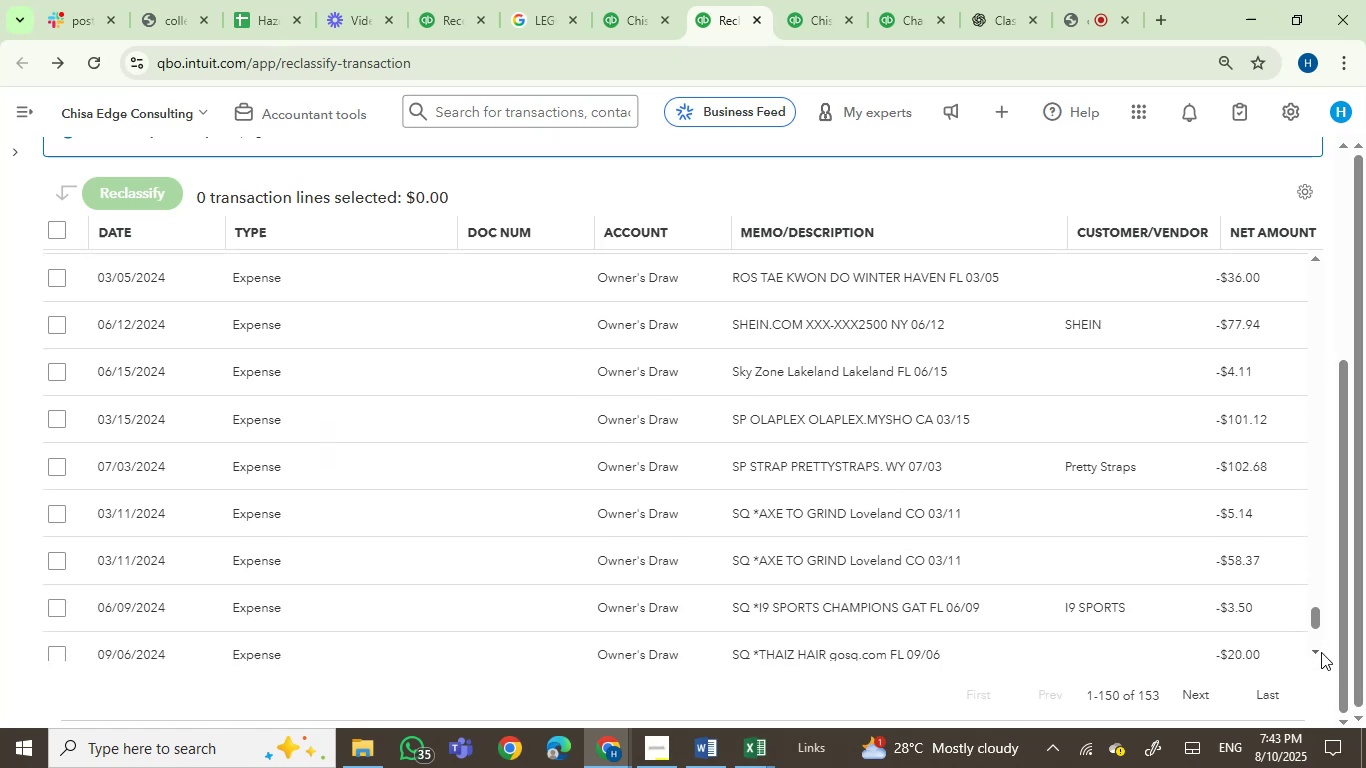 
triple_click([1321, 652])
 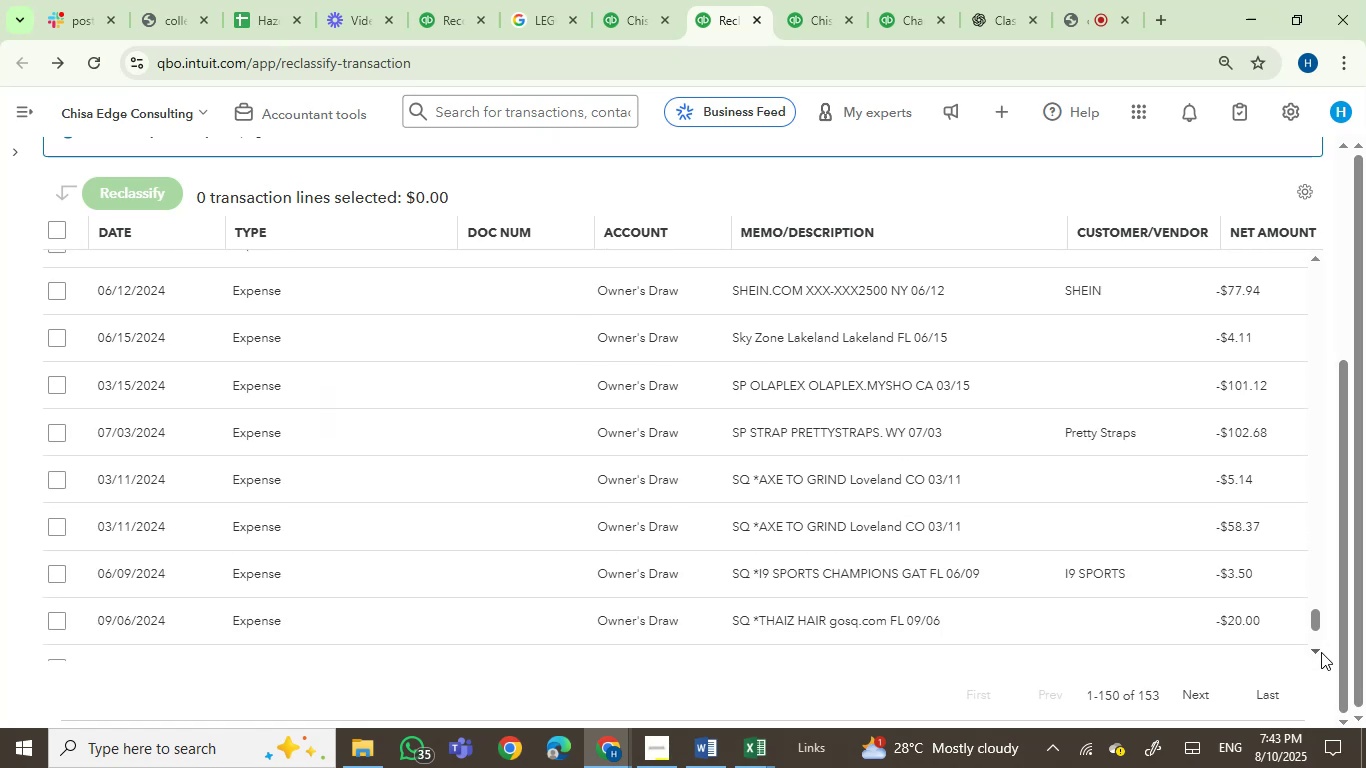 
left_click([1321, 652])
 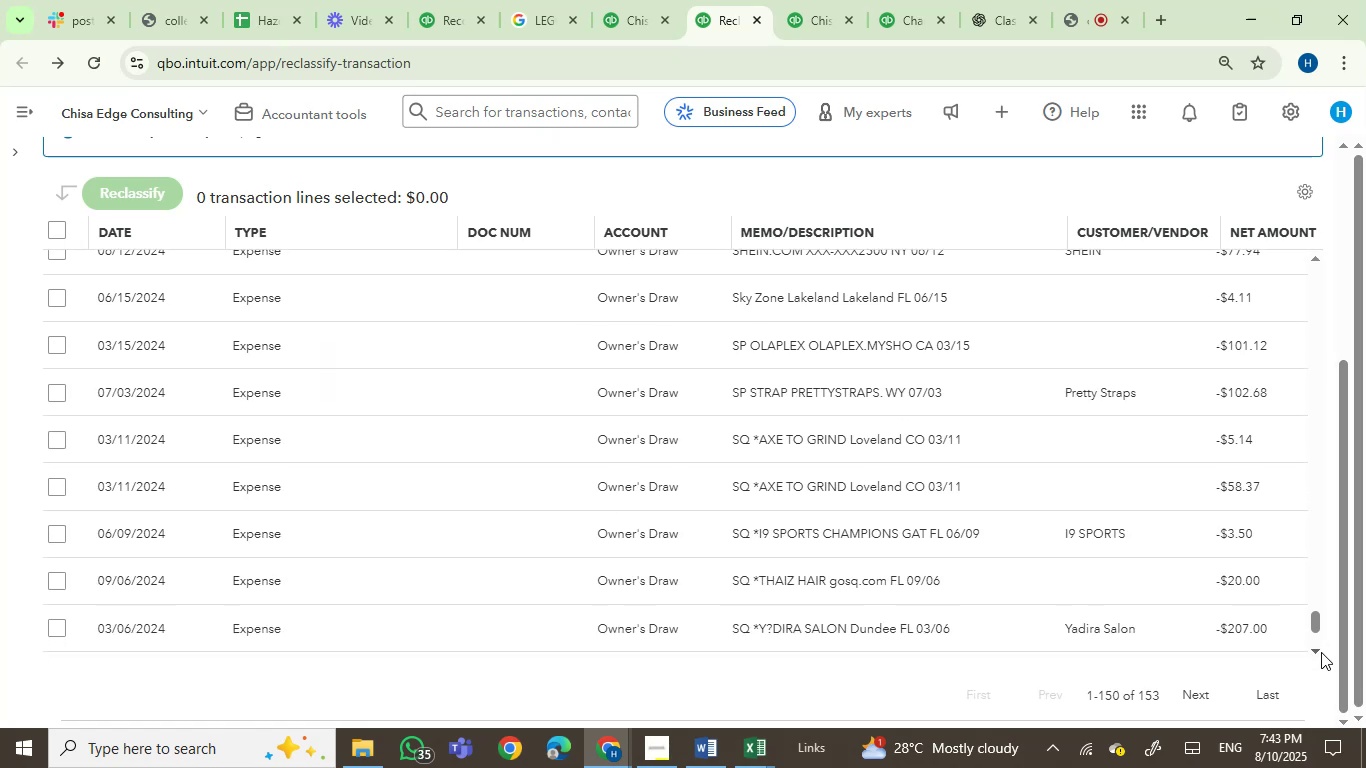 
left_click([1321, 652])
 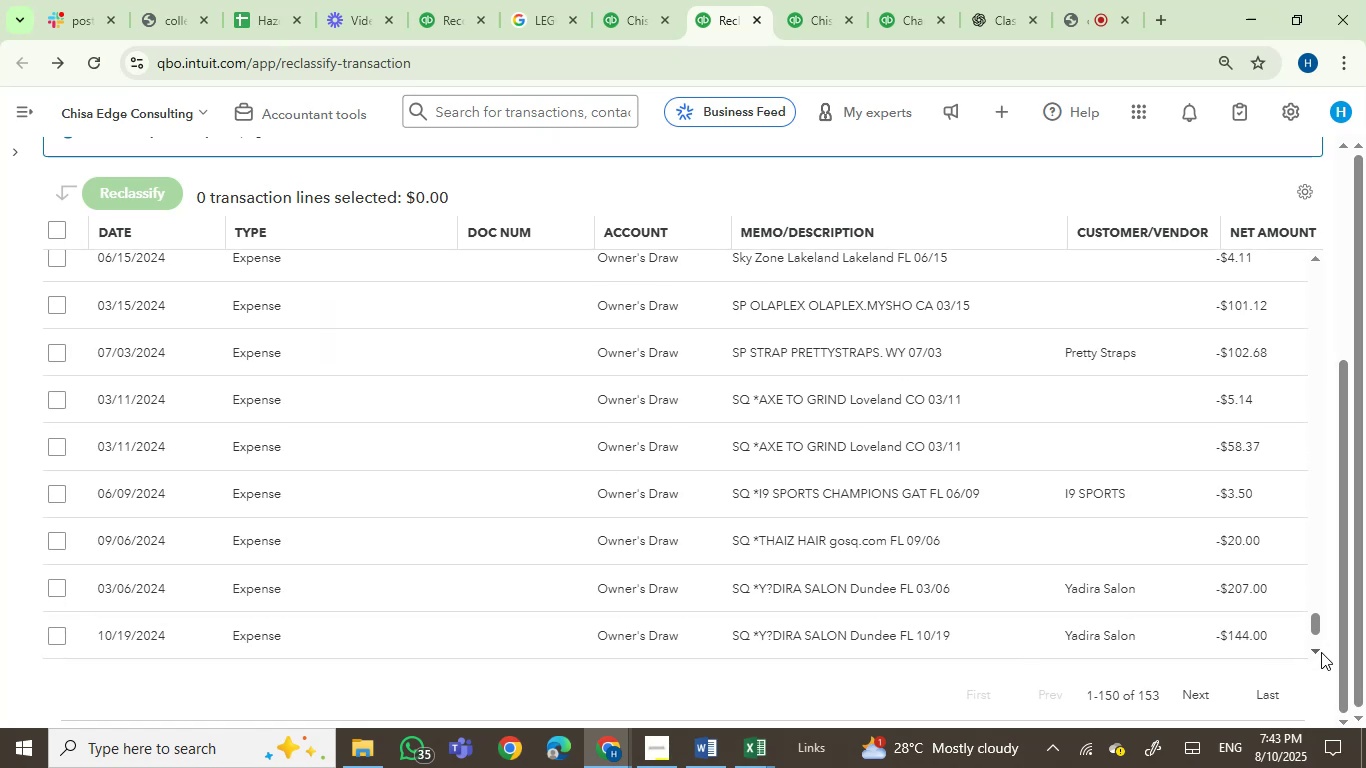 
left_click([1321, 652])
 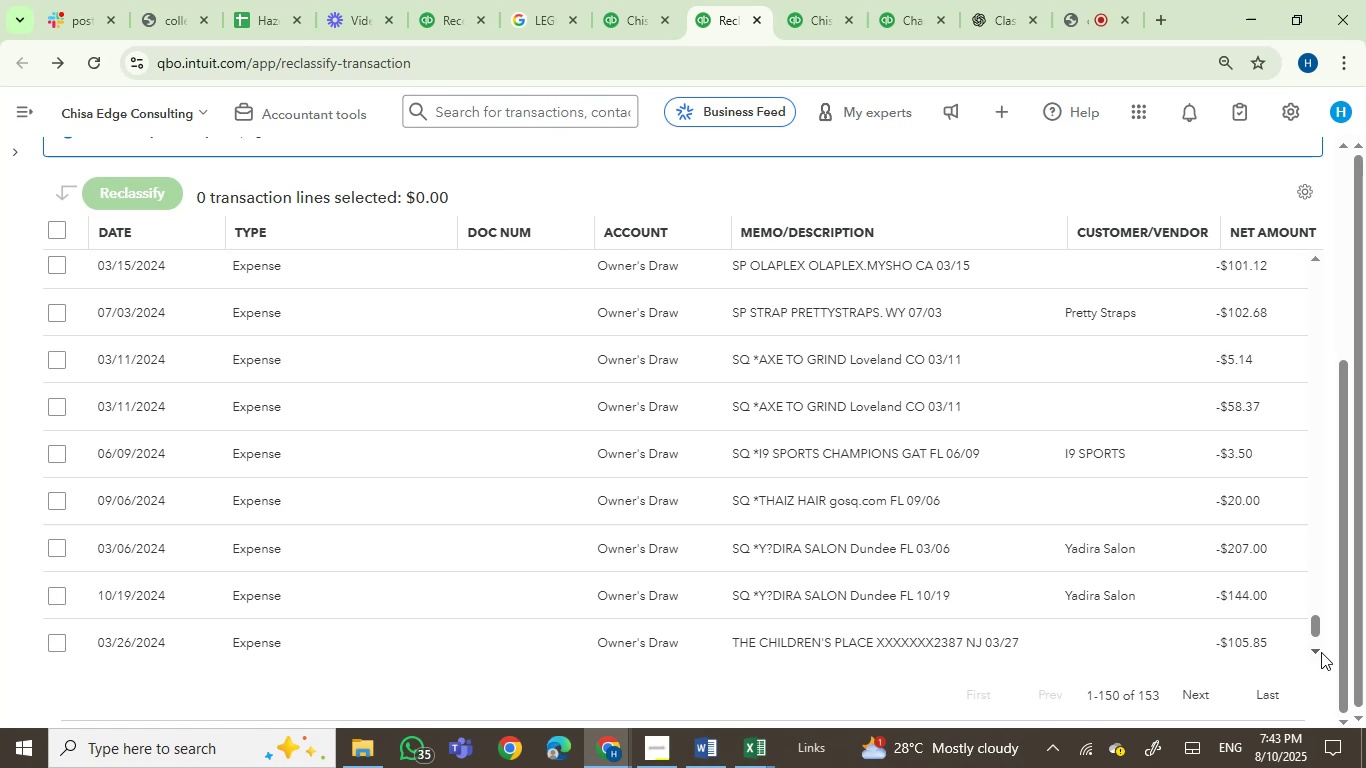 
left_click([1321, 652])
 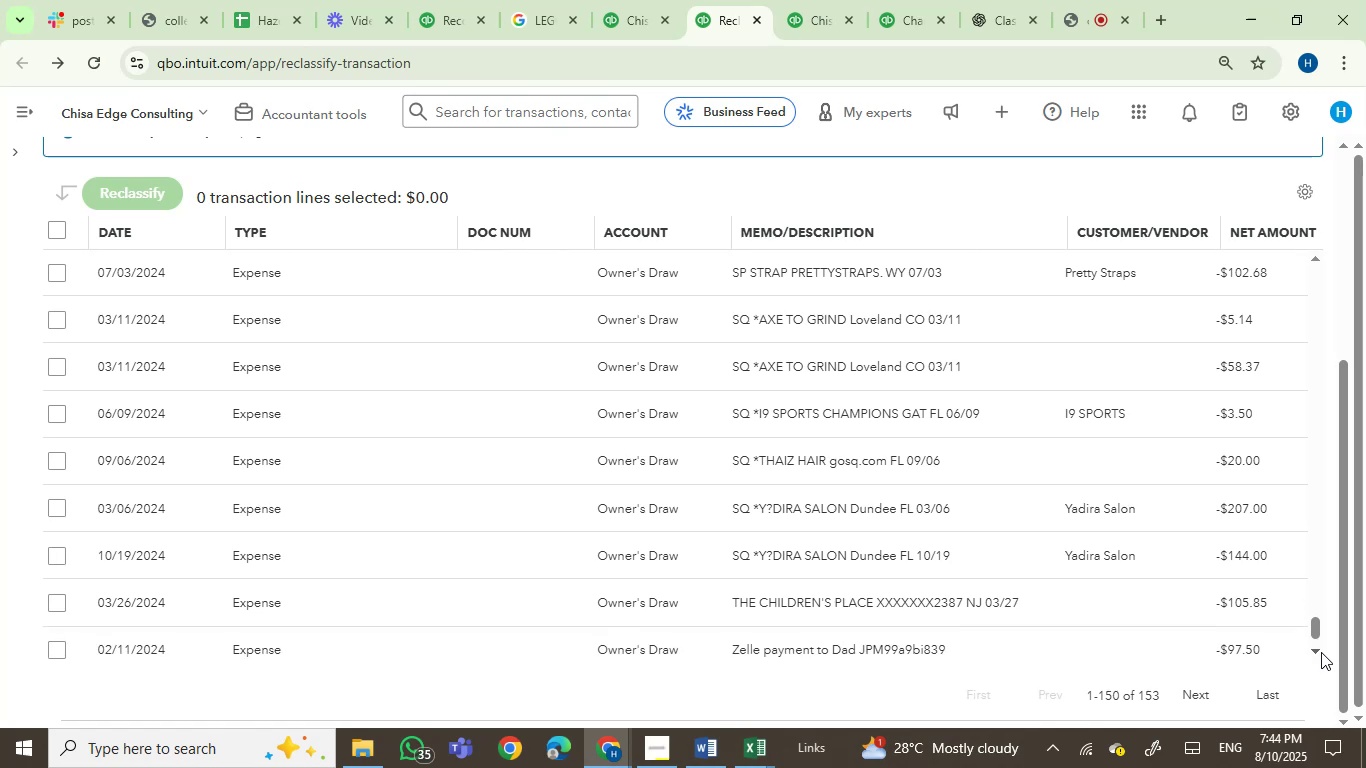 
double_click([1321, 652])
 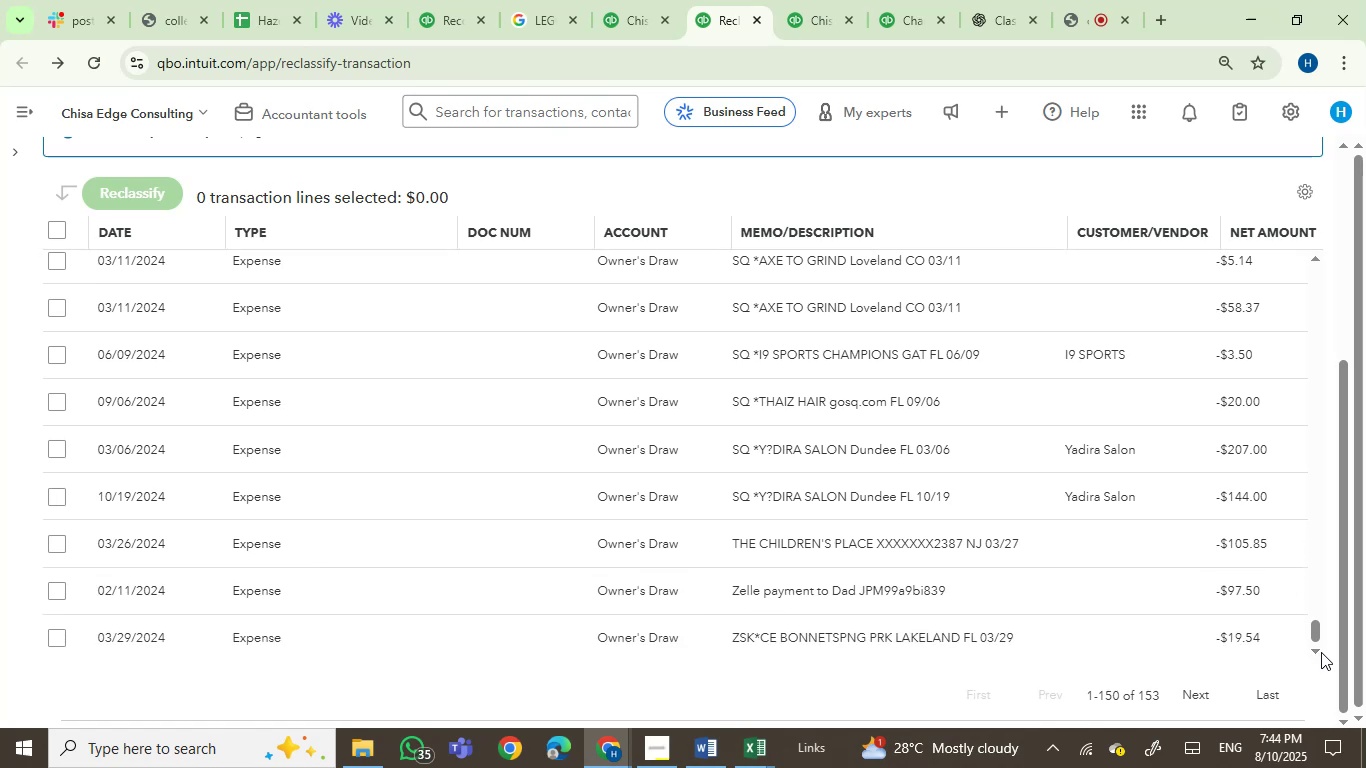 
triple_click([1321, 652])
 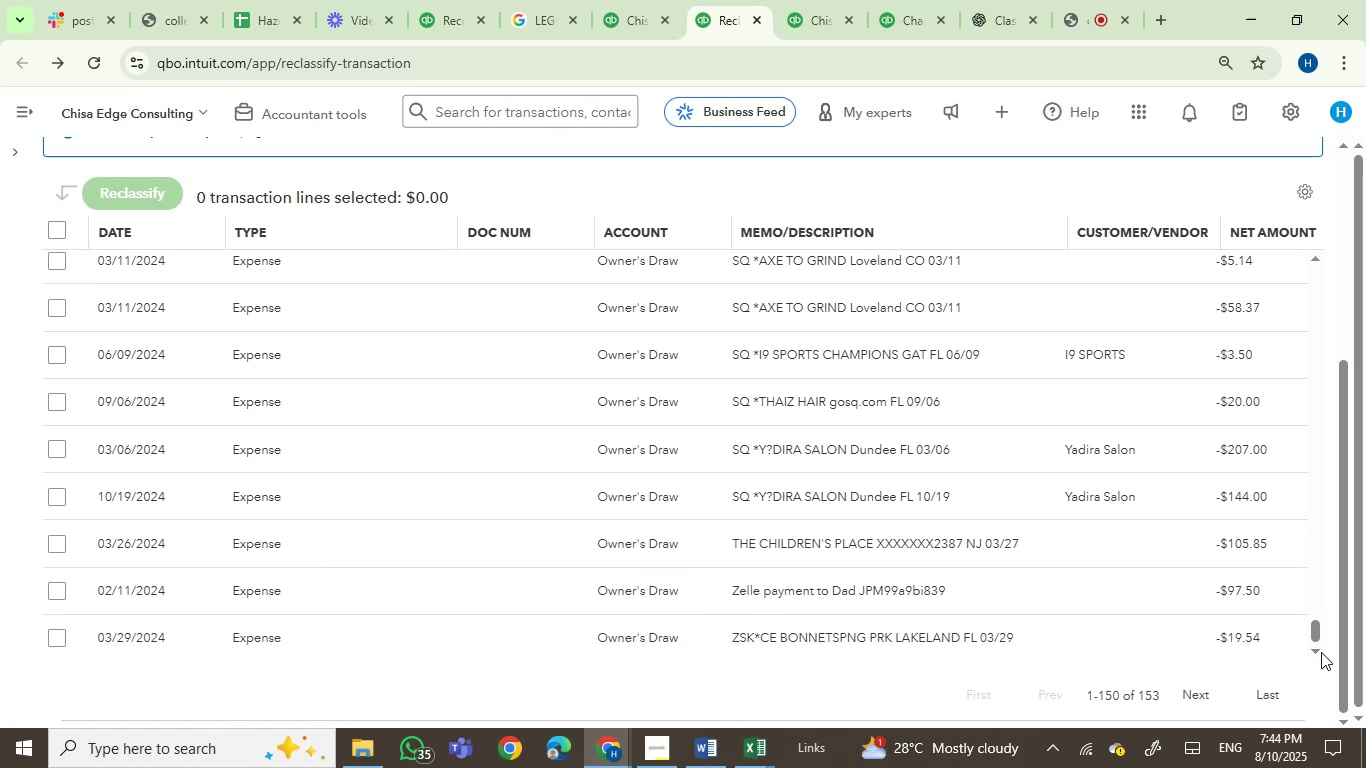 
left_click([1321, 652])
 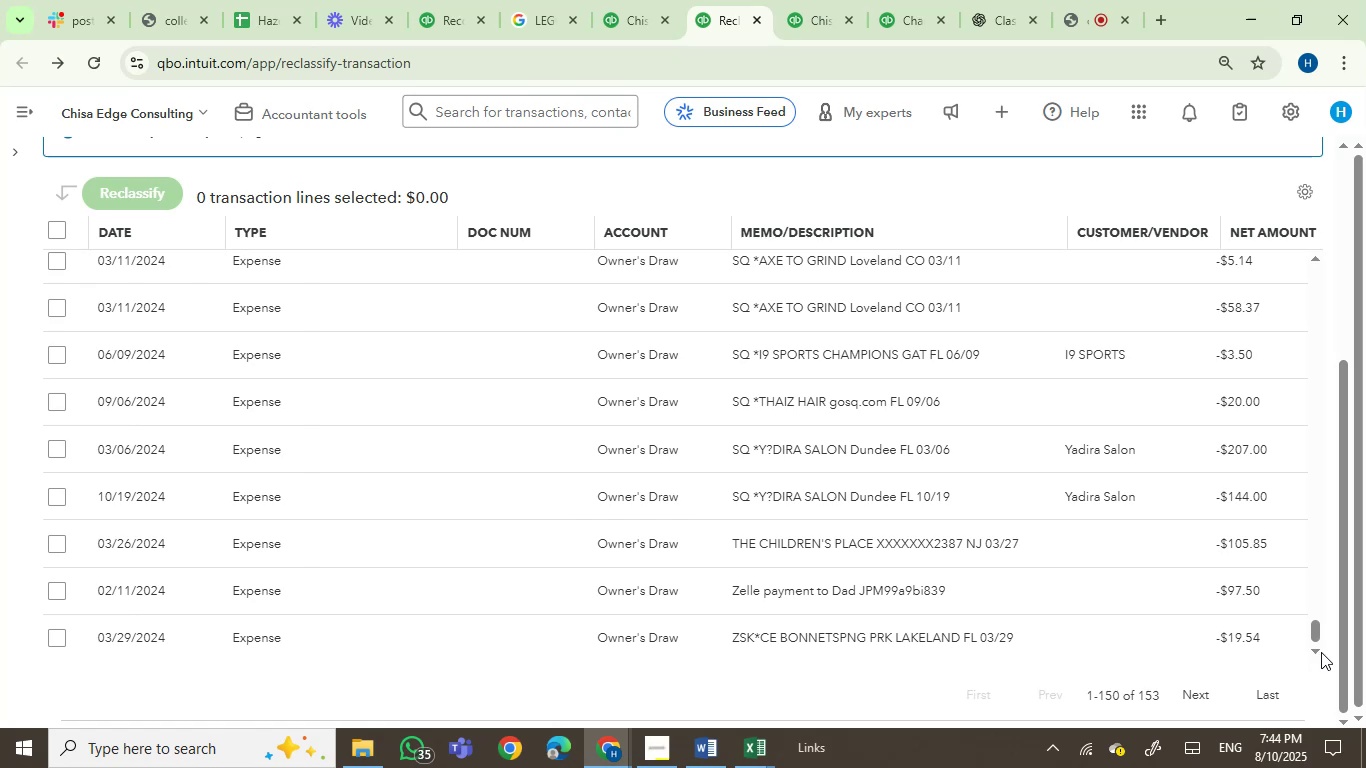 
wait(7.37)
 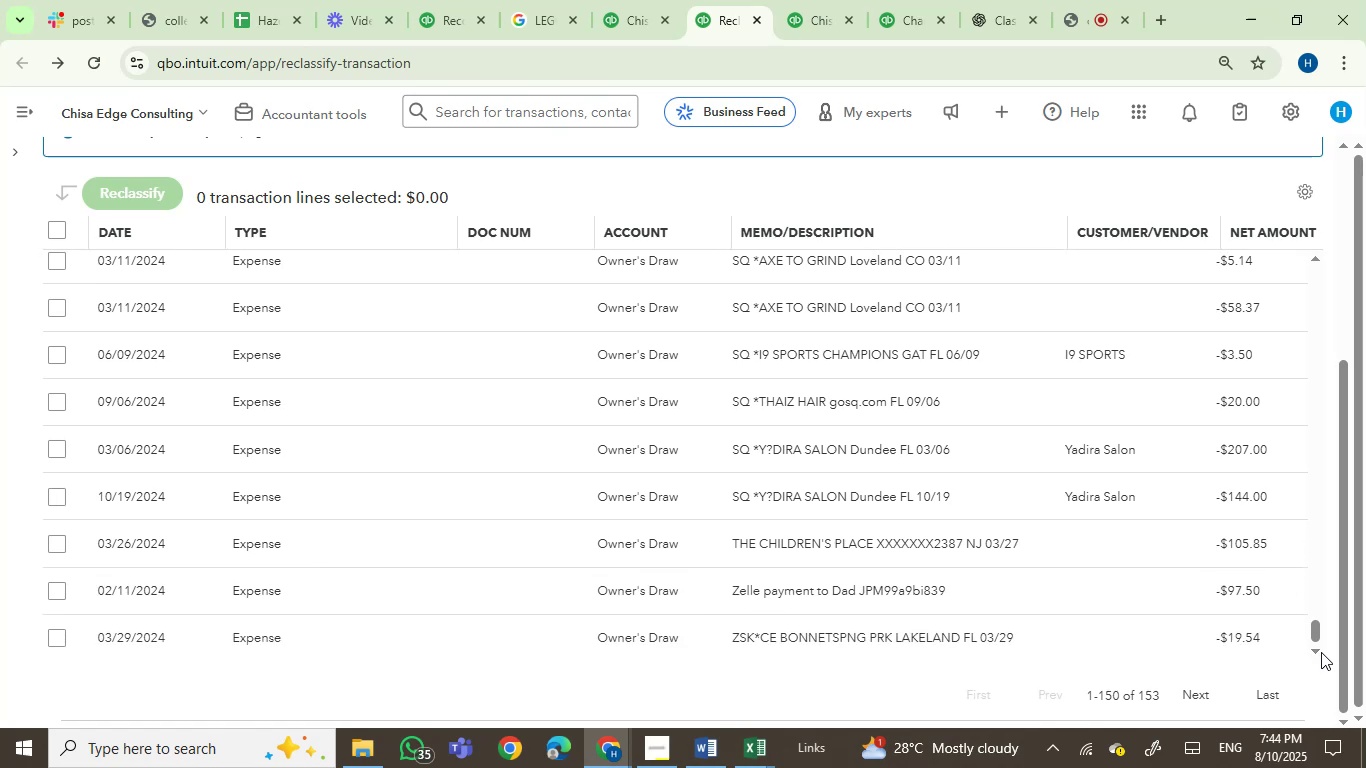 
double_click([1321, 652])
 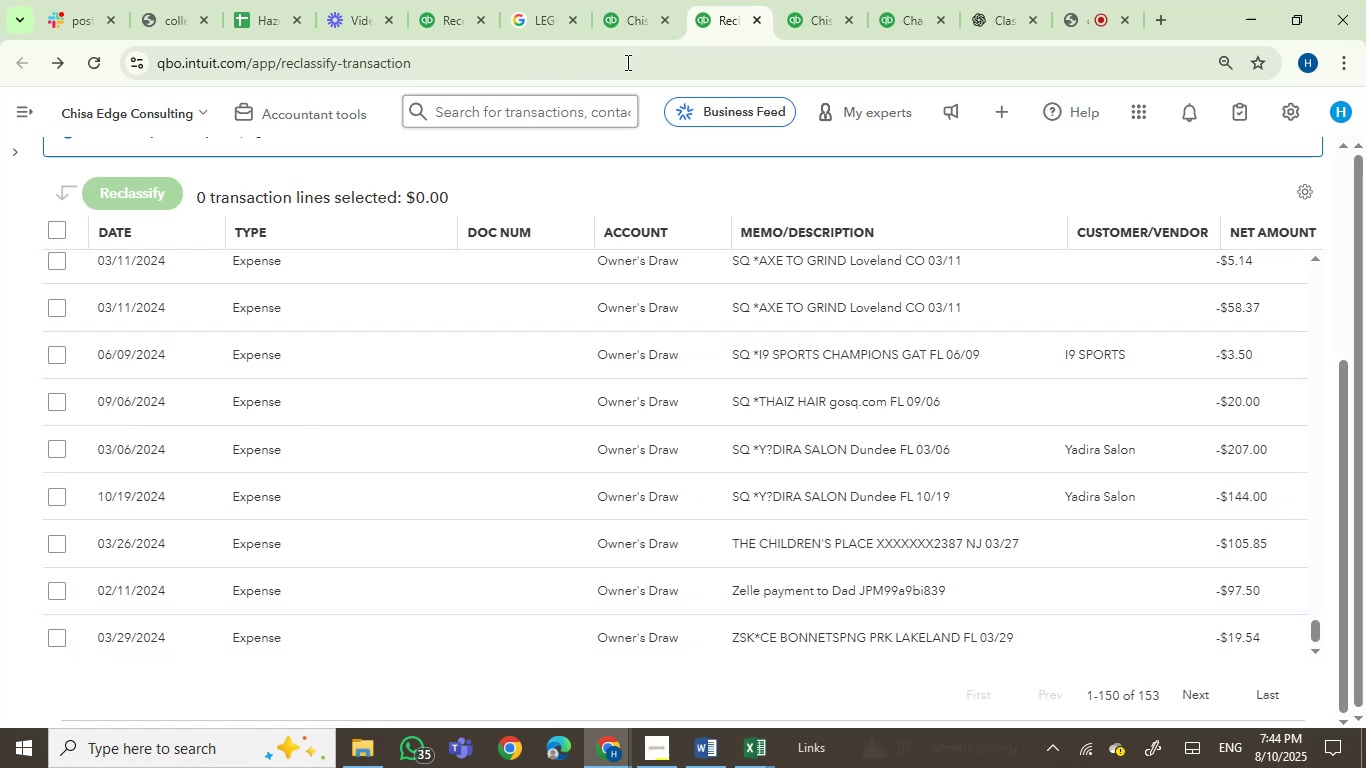 
left_click([633, 19])
 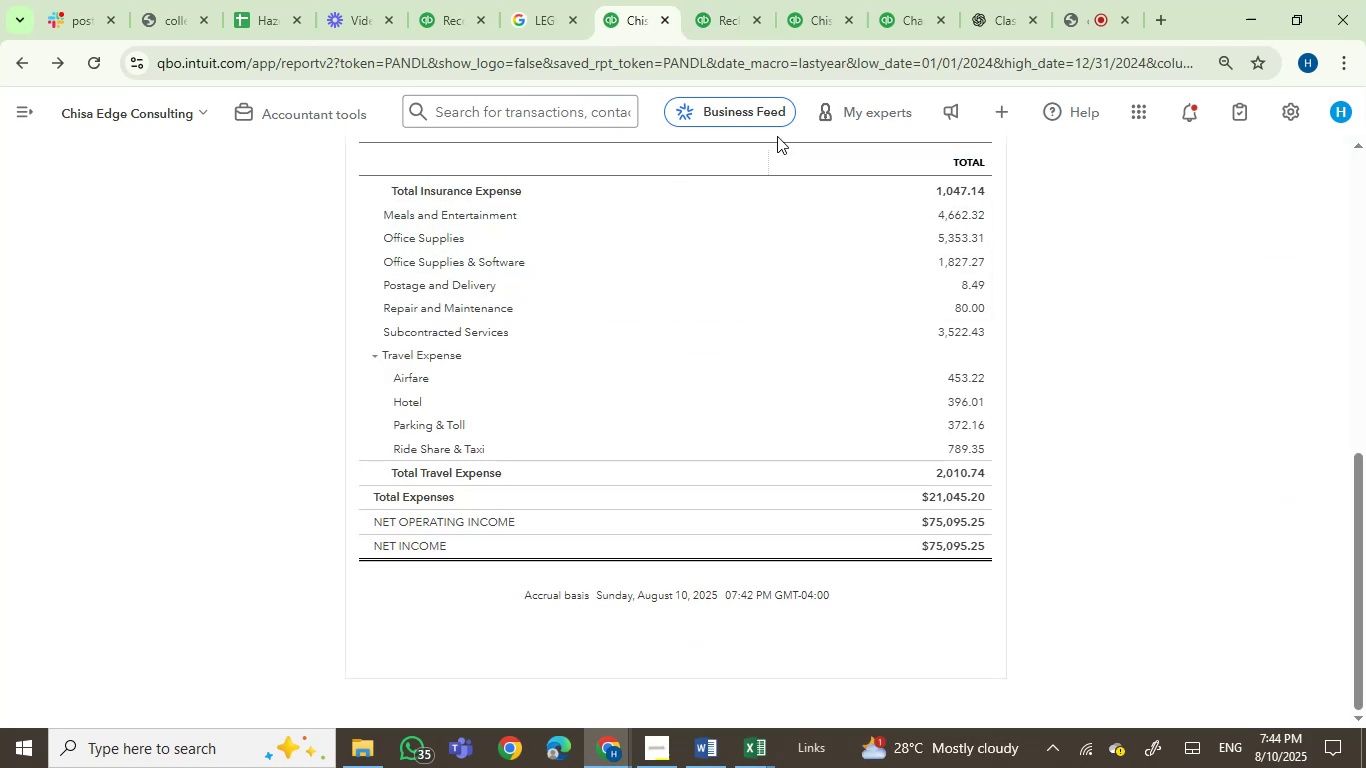 
left_click([800, 0])
 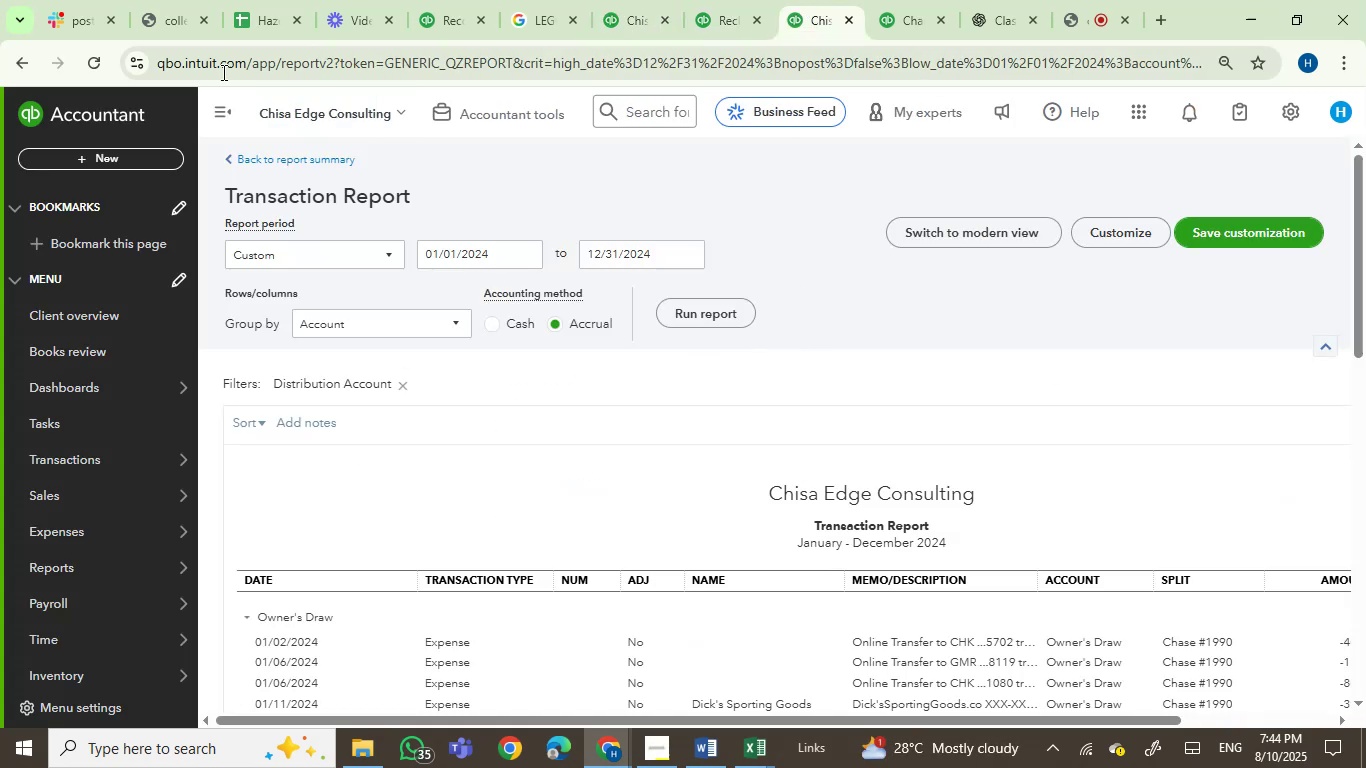 
left_click([217, 111])
 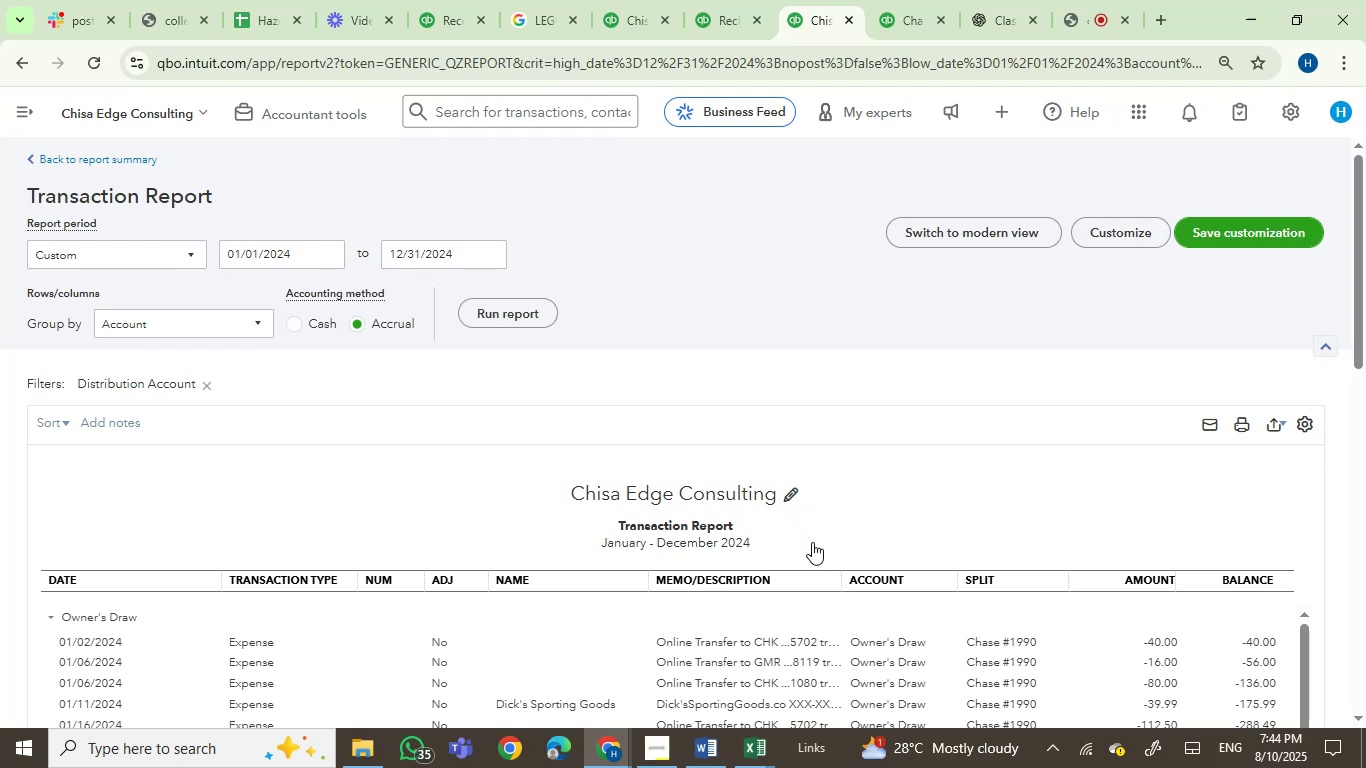 
left_click_drag(start_coordinate=[1364, 340], to_coordinate=[1365, 475])
 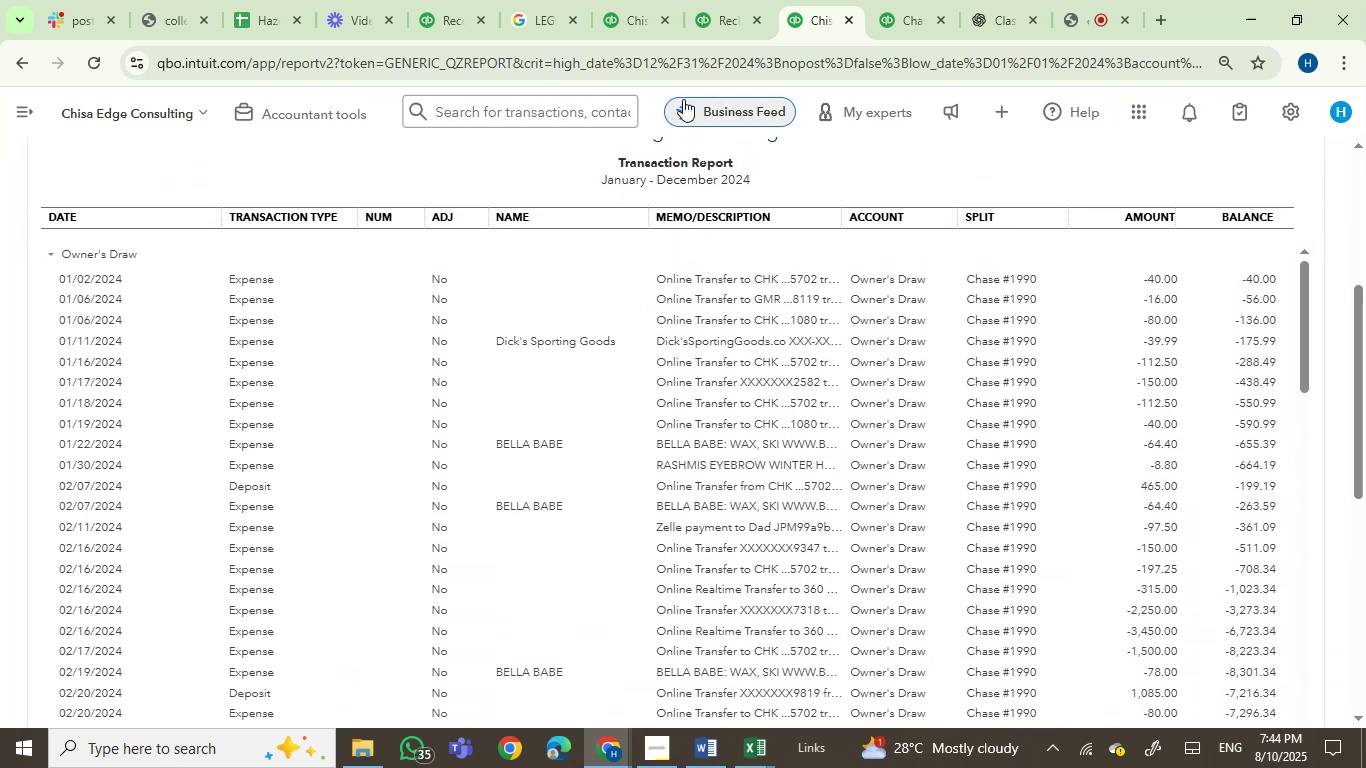 
left_click([701, 8])
 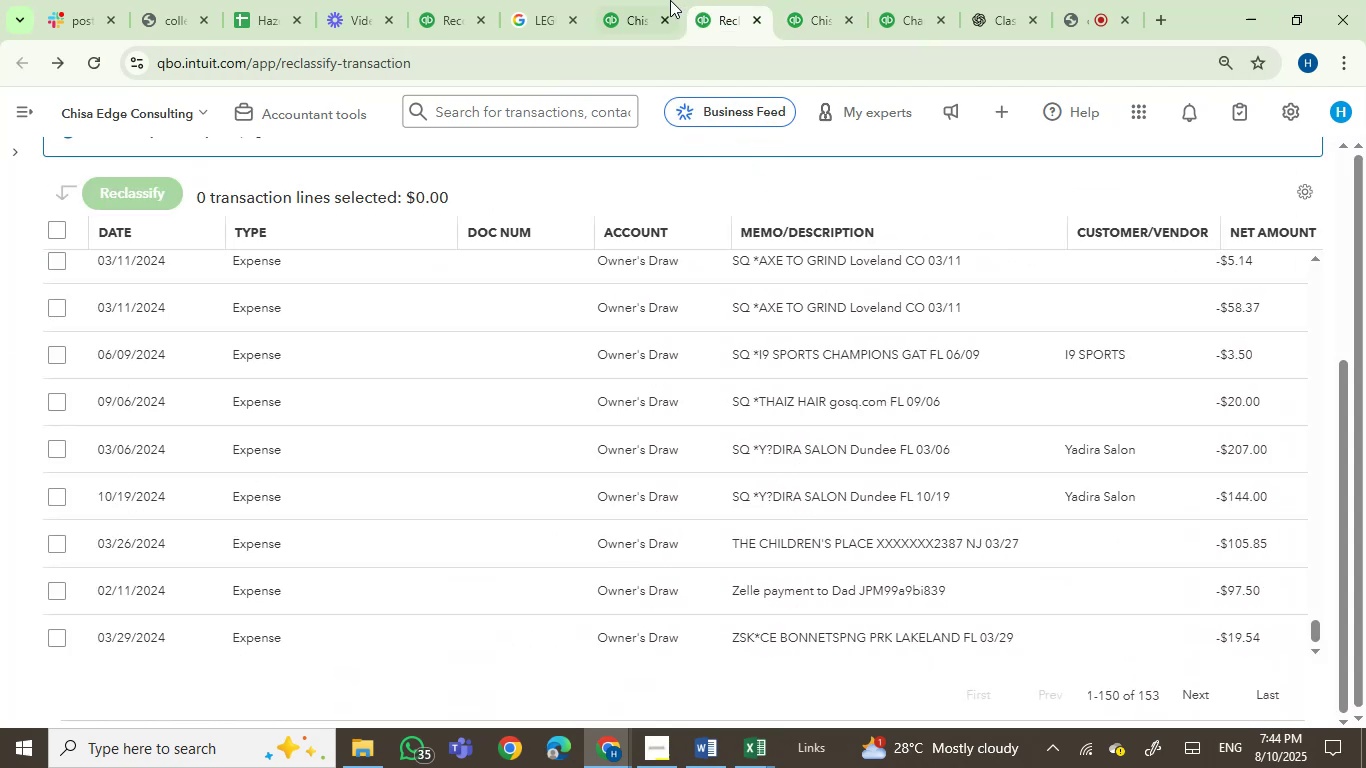 
left_click([648, 0])
 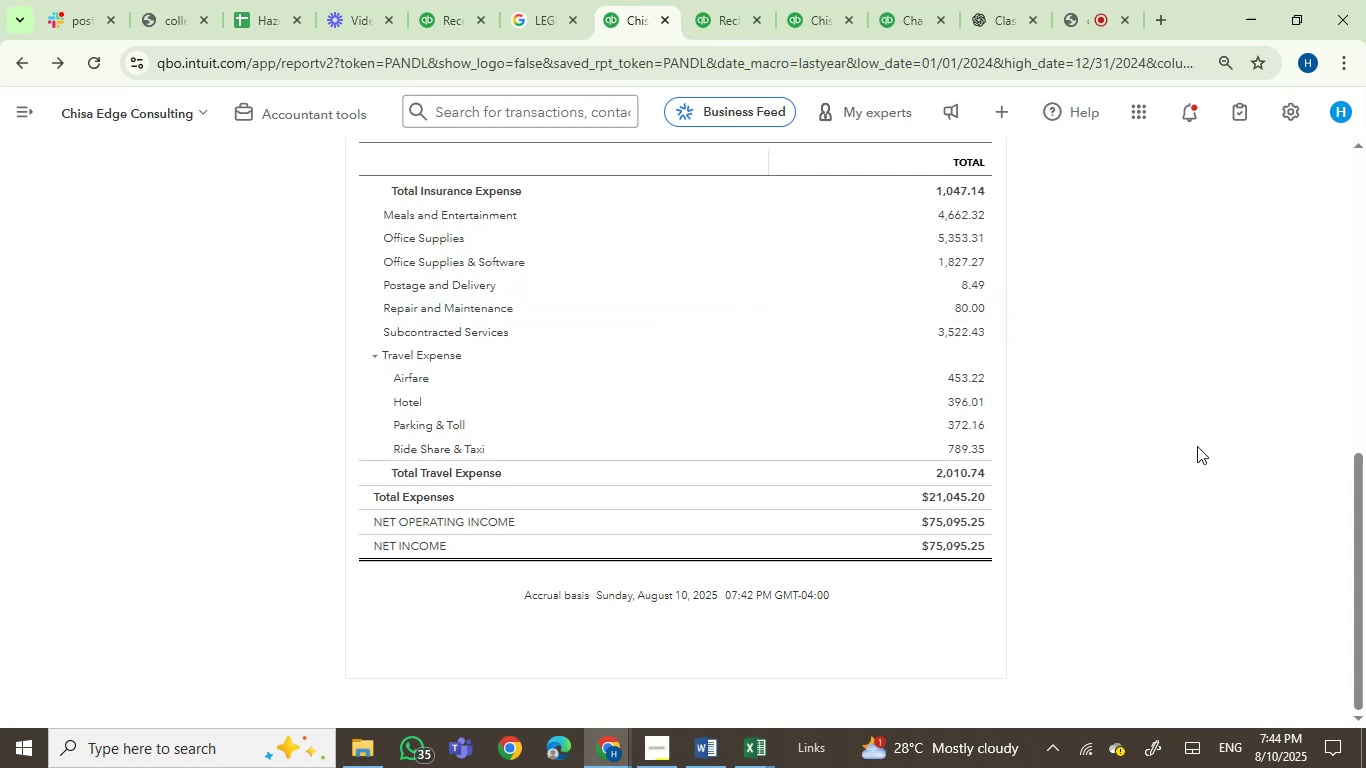 
left_click_drag(start_coordinate=[1363, 503], to_coordinate=[1365, 401])
 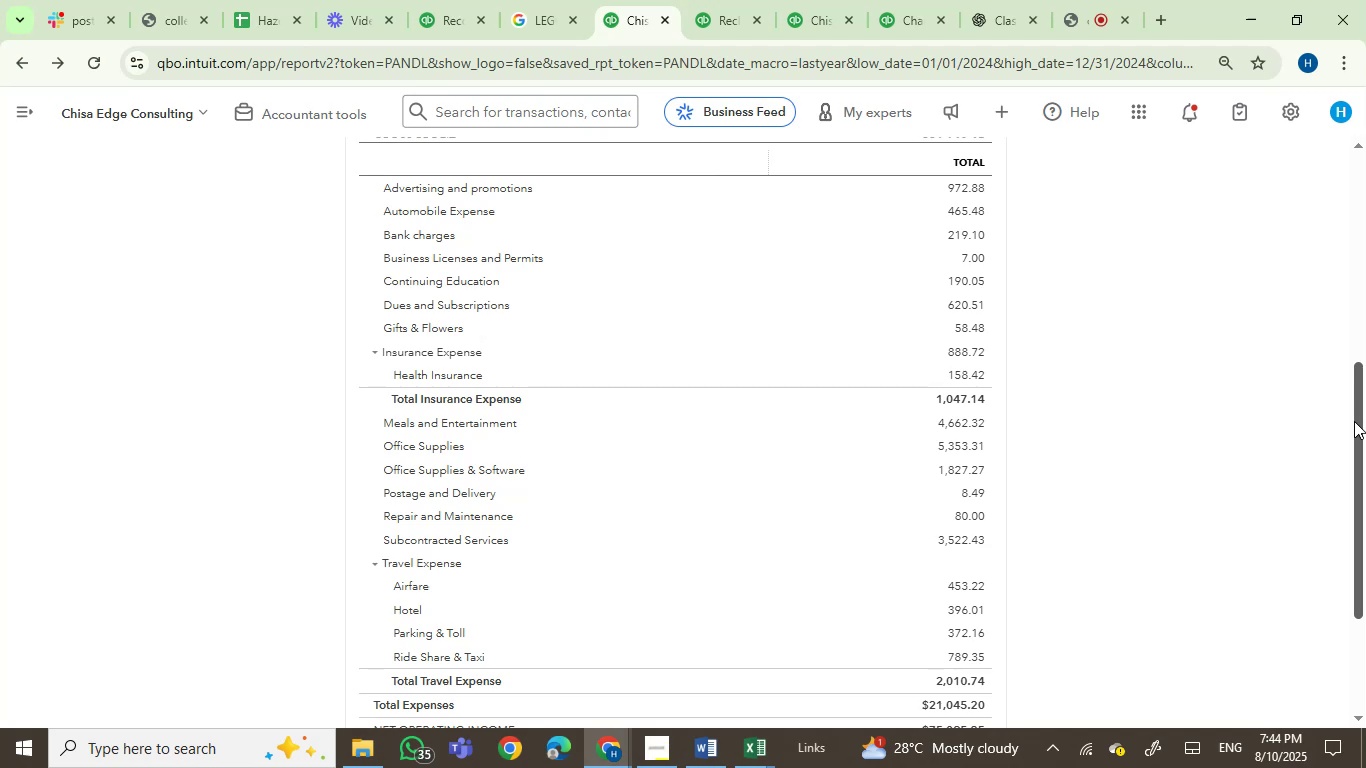 
wait(10.31)
 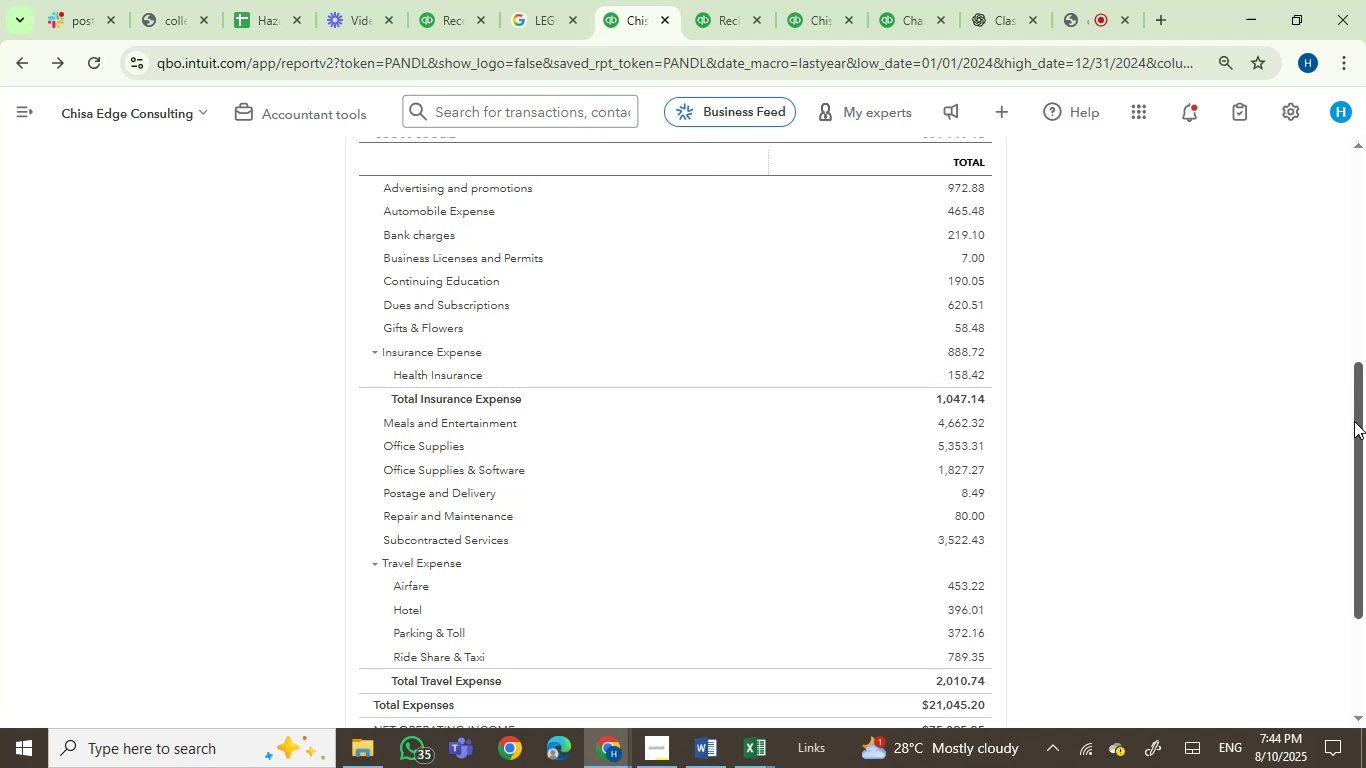 
double_click([1363, 717])
 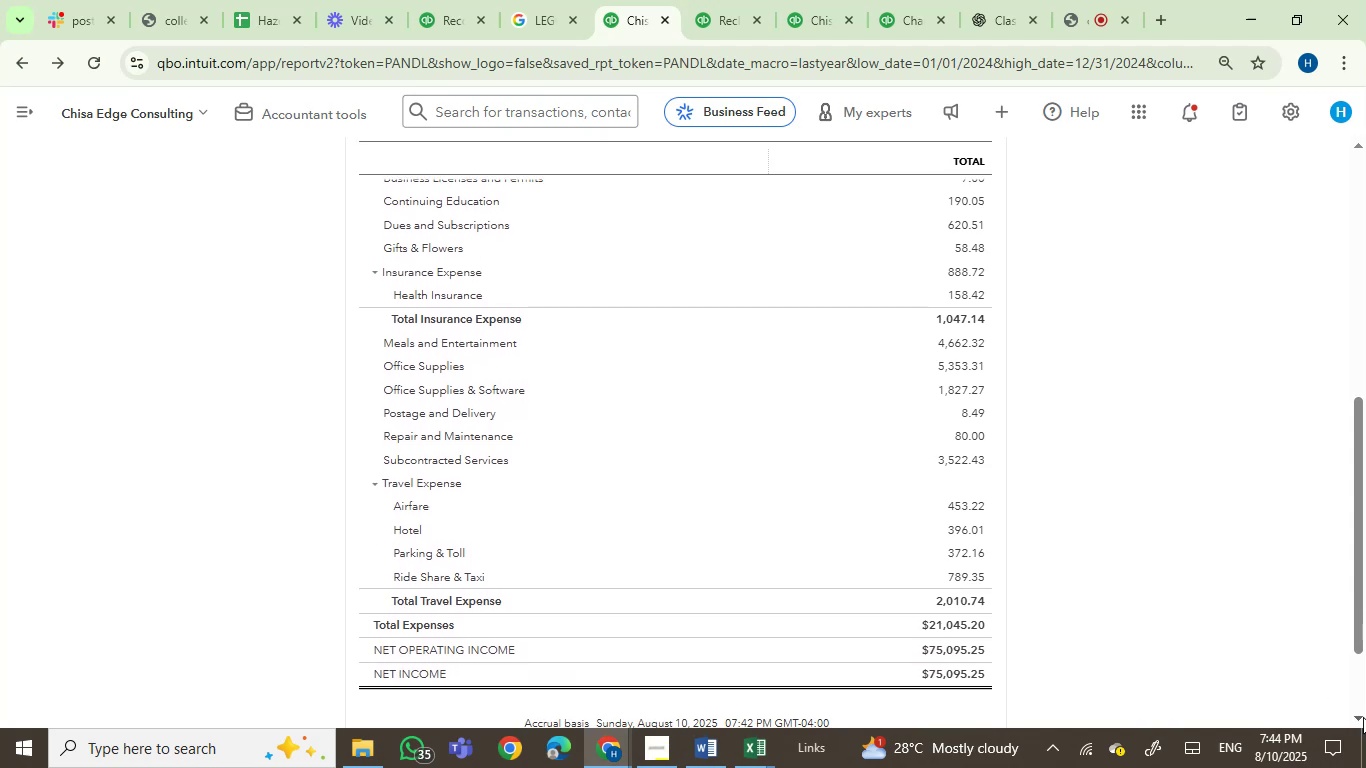 
triple_click([1363, 717])
 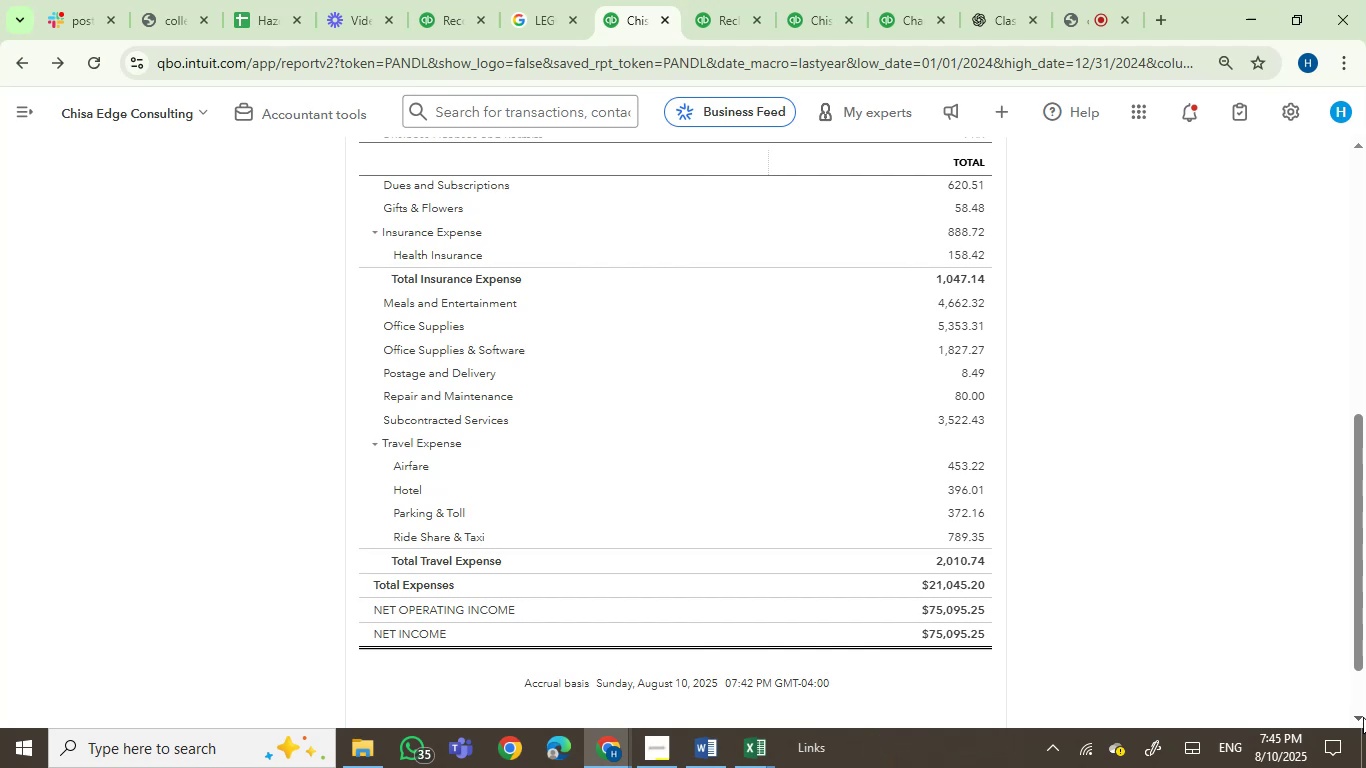 
wait(33.73)
 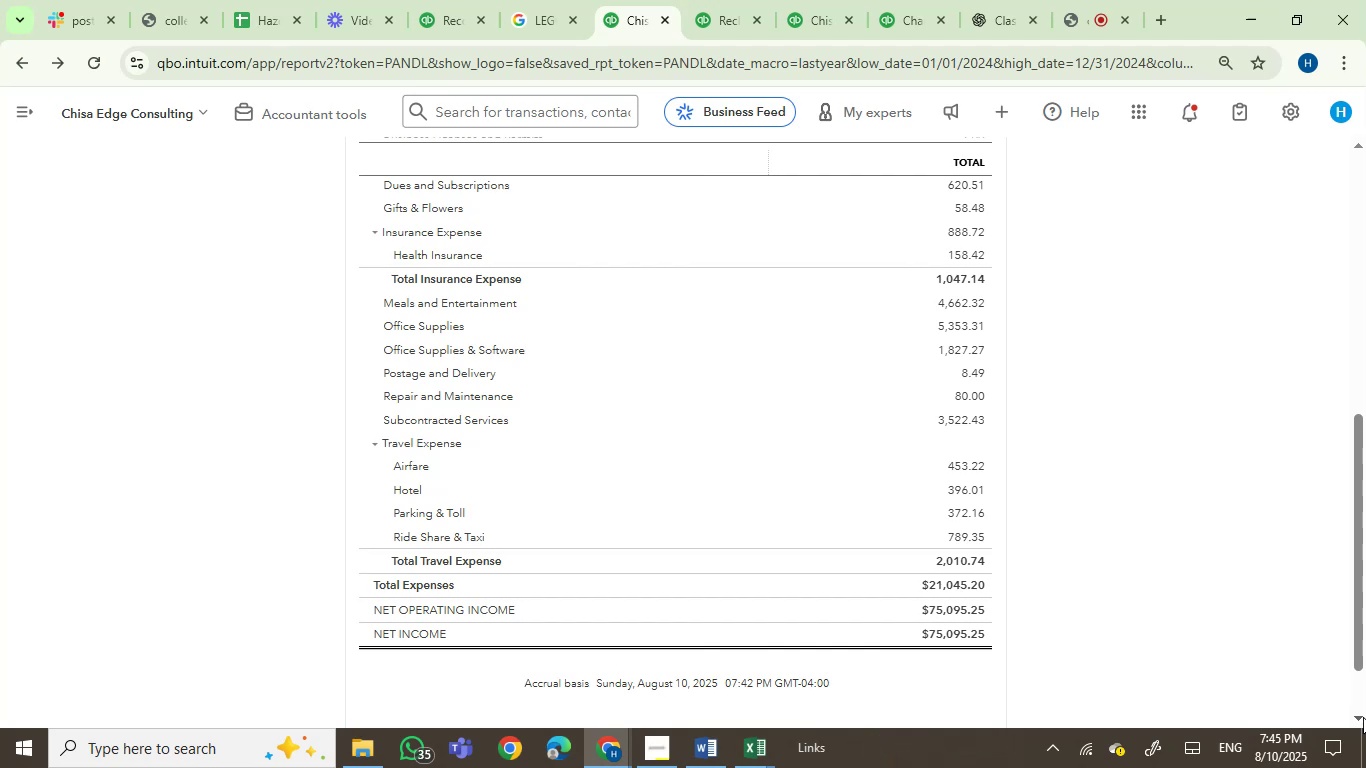 
left_click([944, 632])
 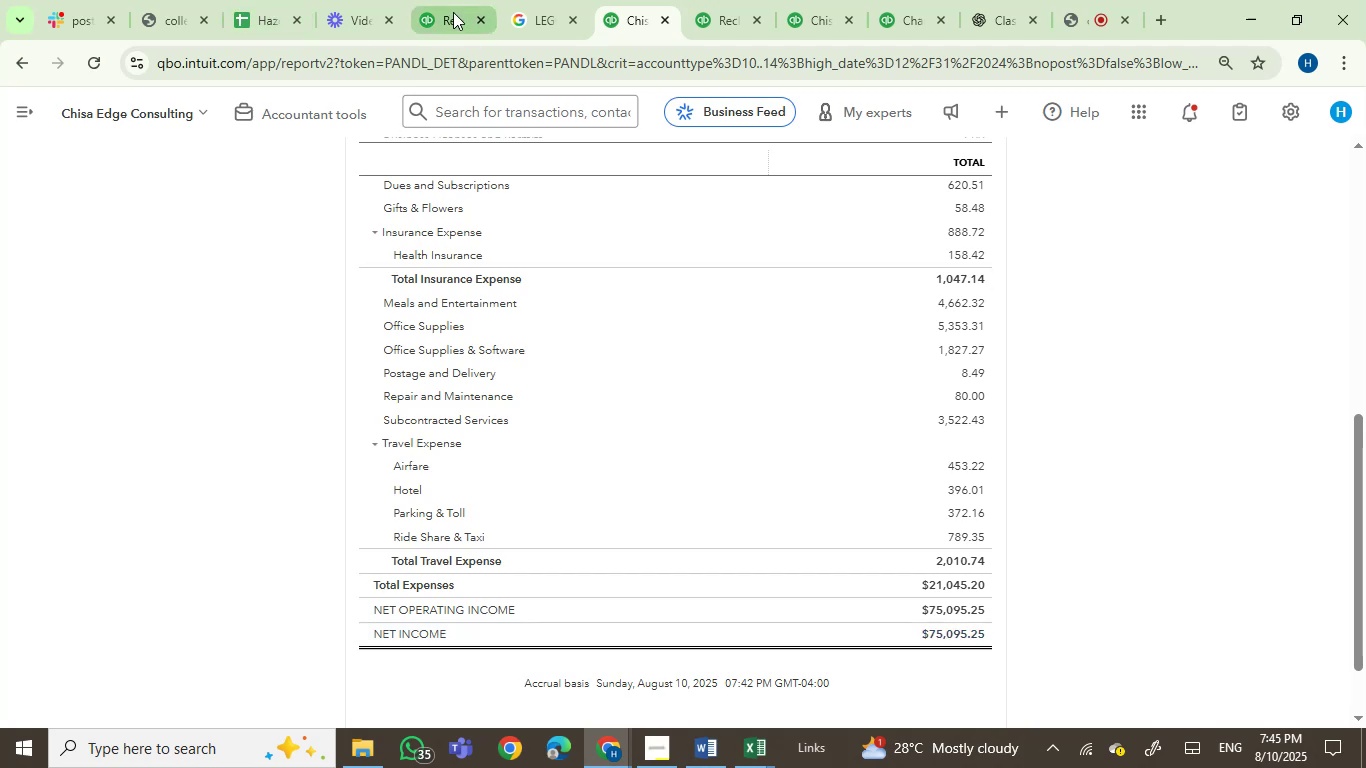 
left_click([436, 8])
 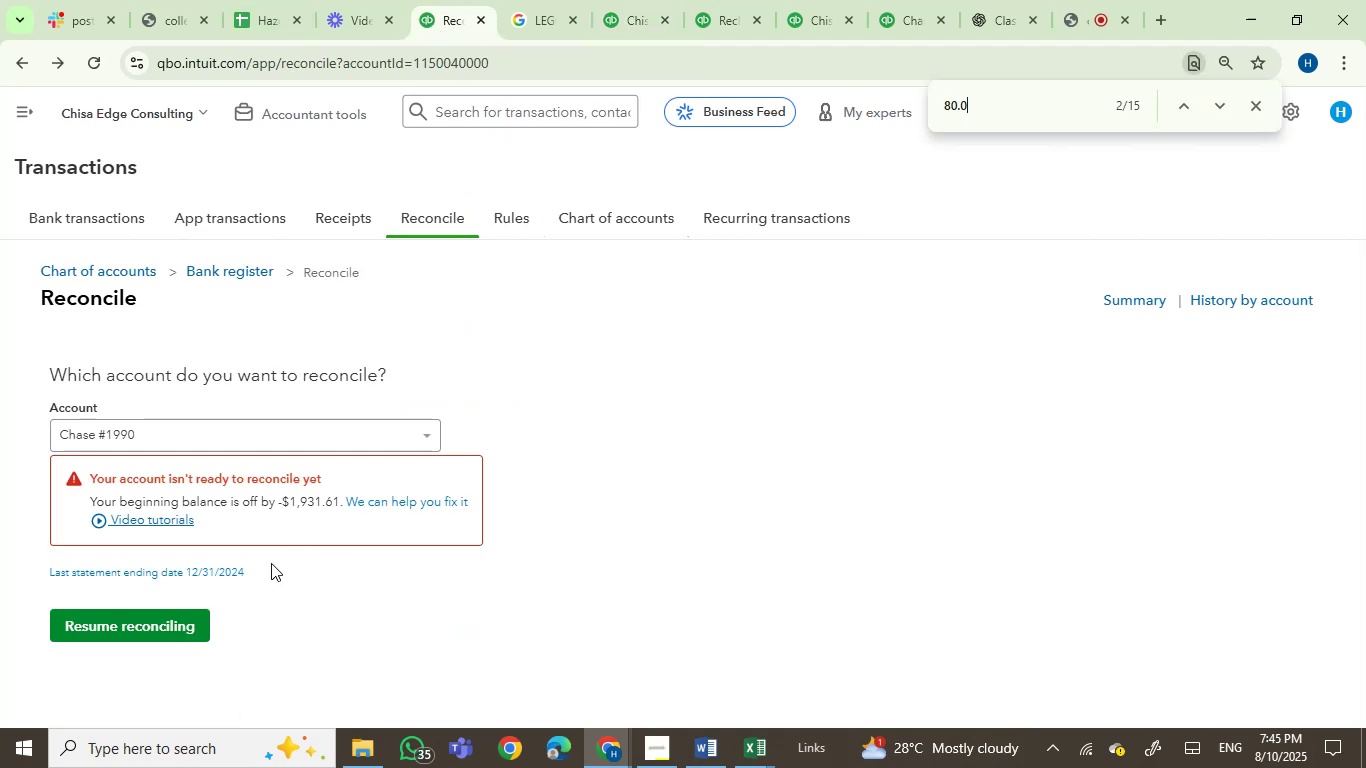 
left_click([145, 615])
 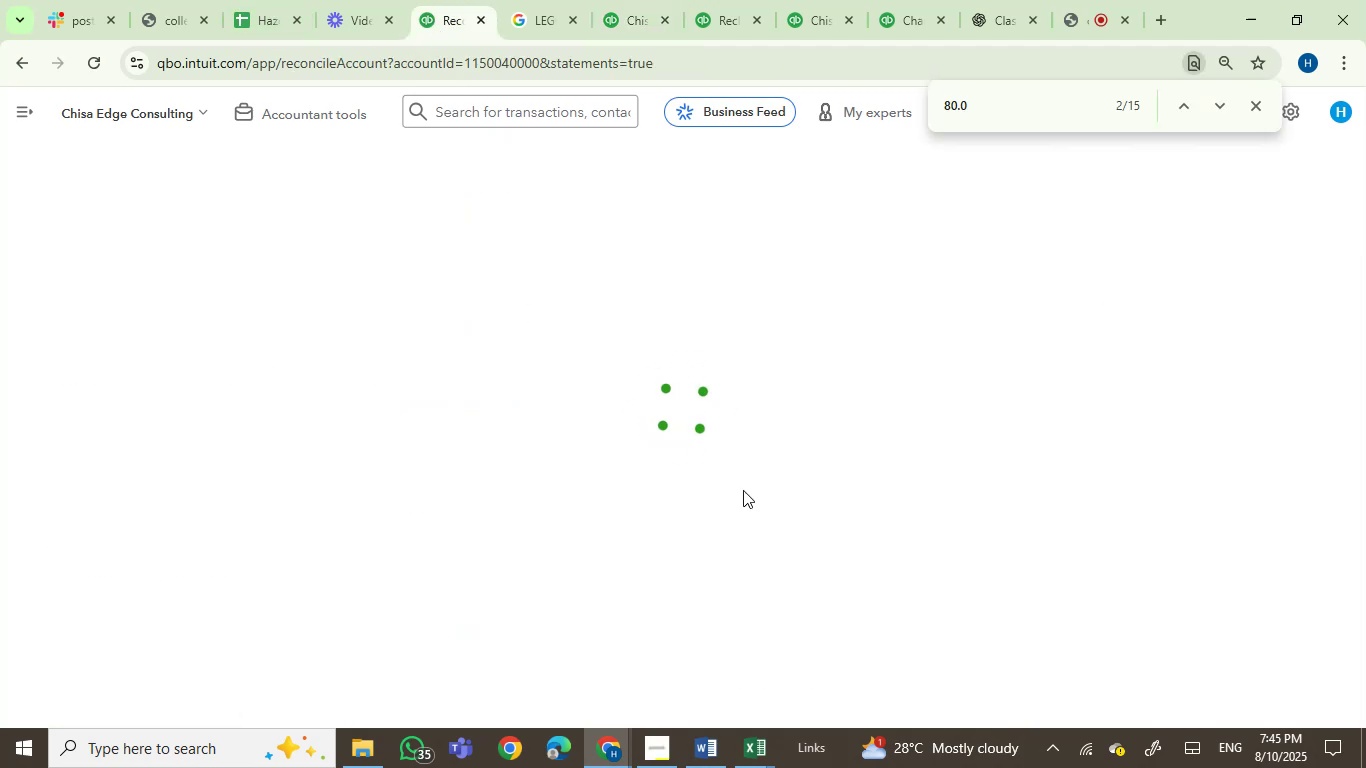 
wait(6.33)
 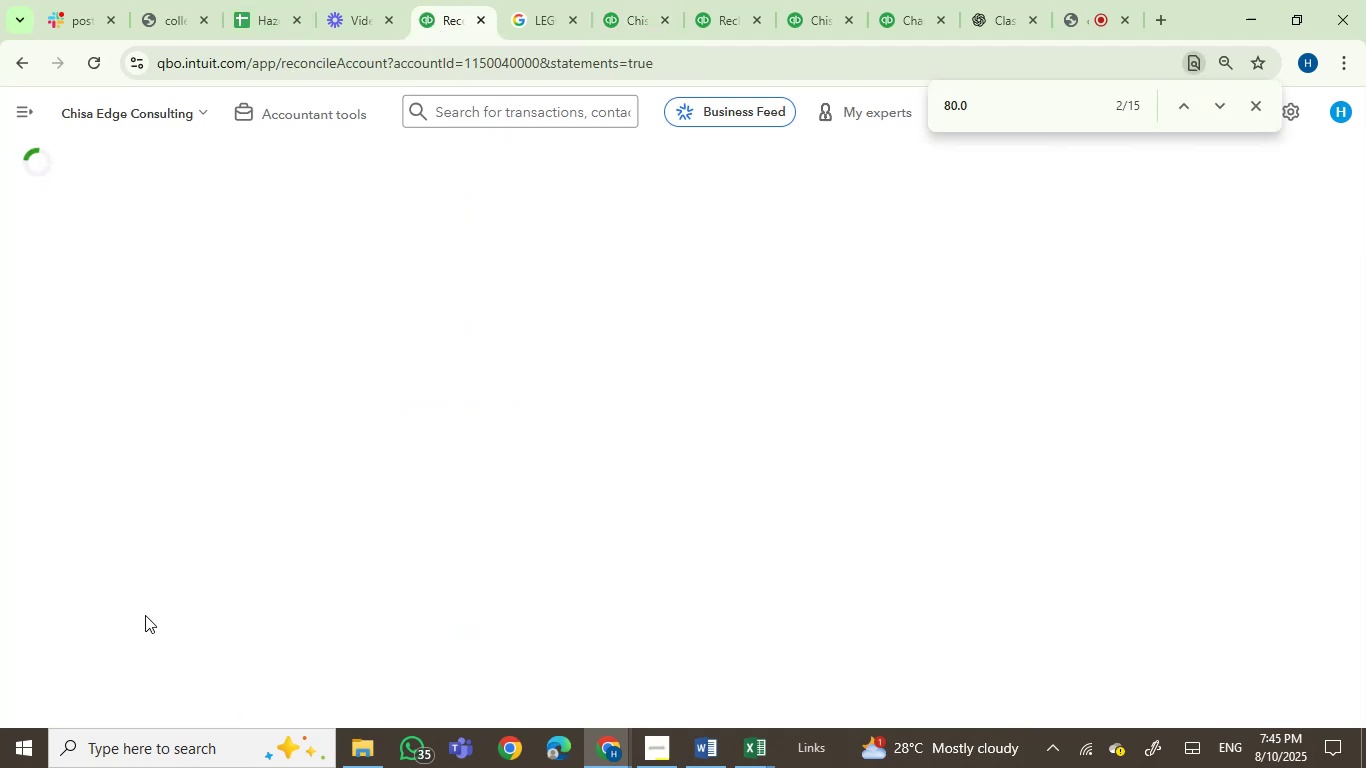 
left_click([1260, 106])
 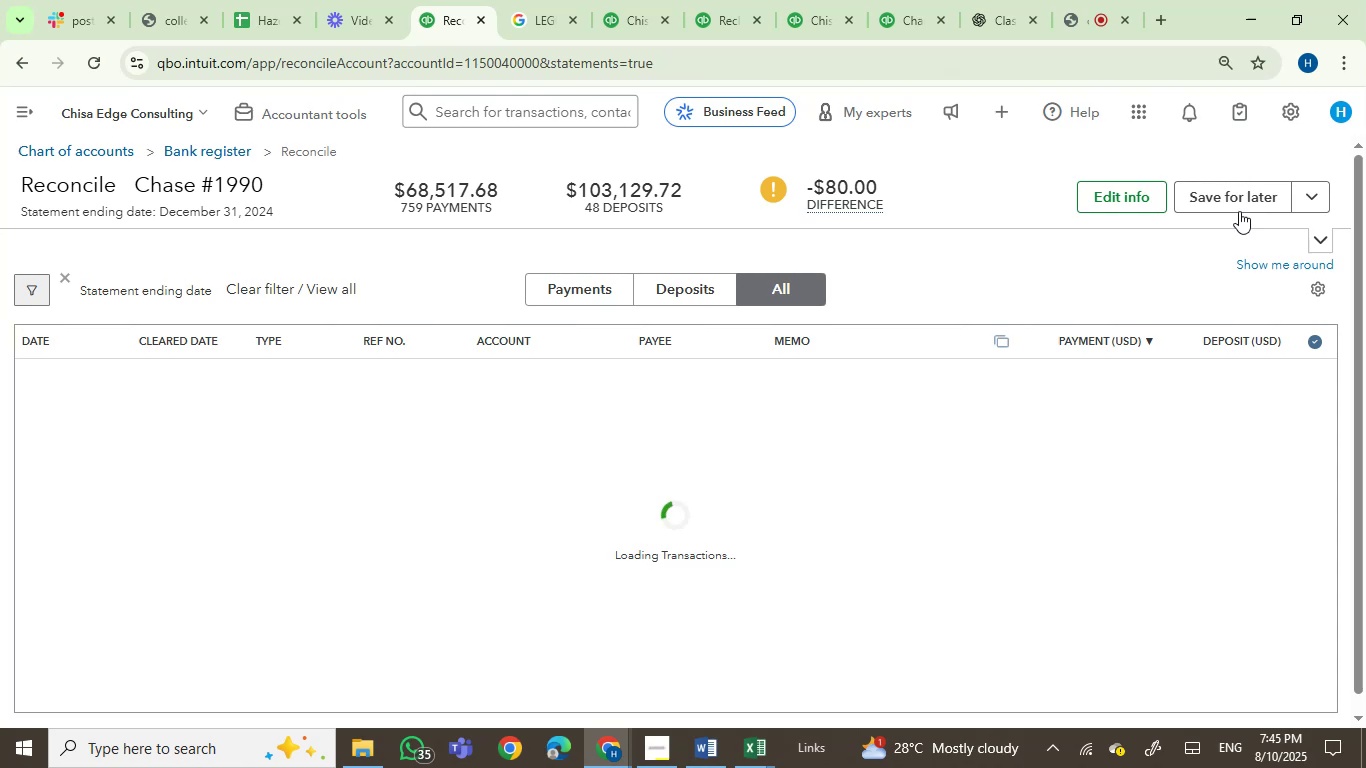 
mouse_move([1219, 329])
 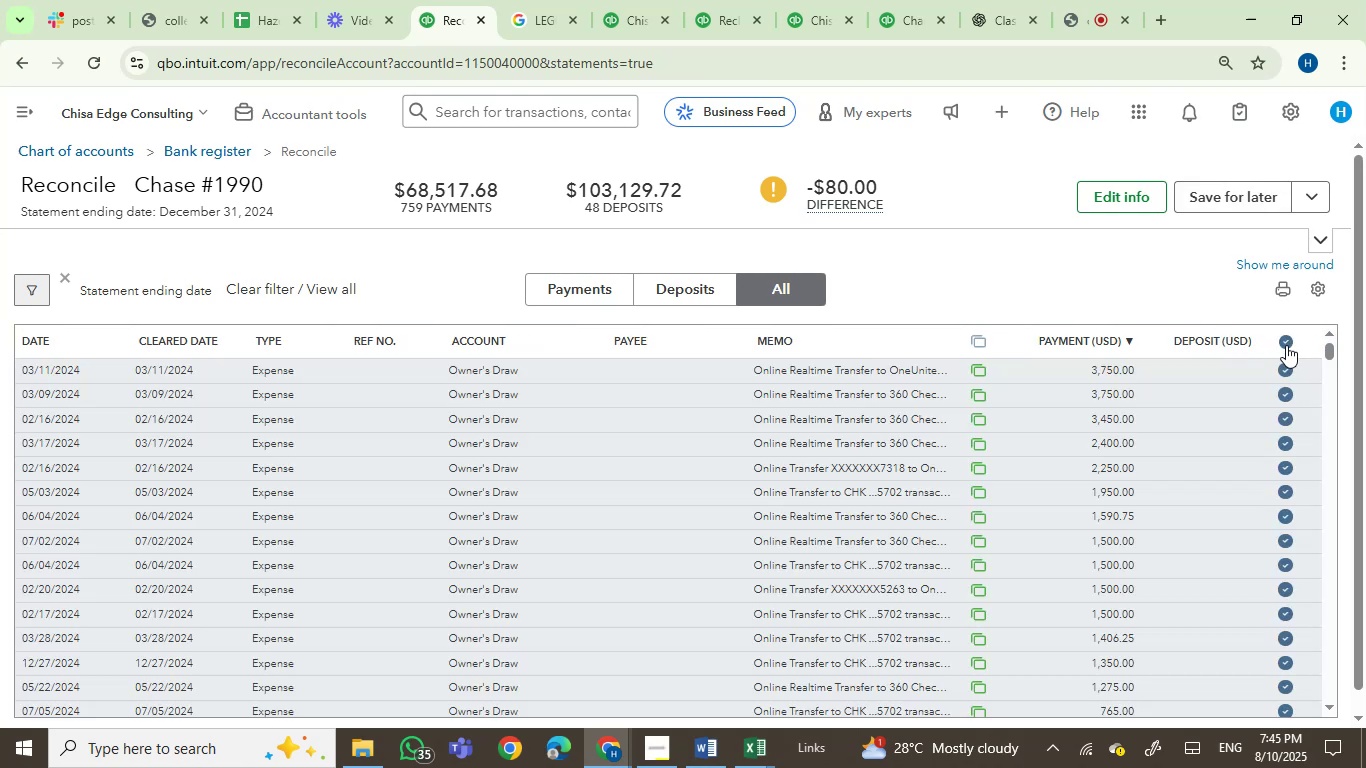 
left_click([1282, 342])
 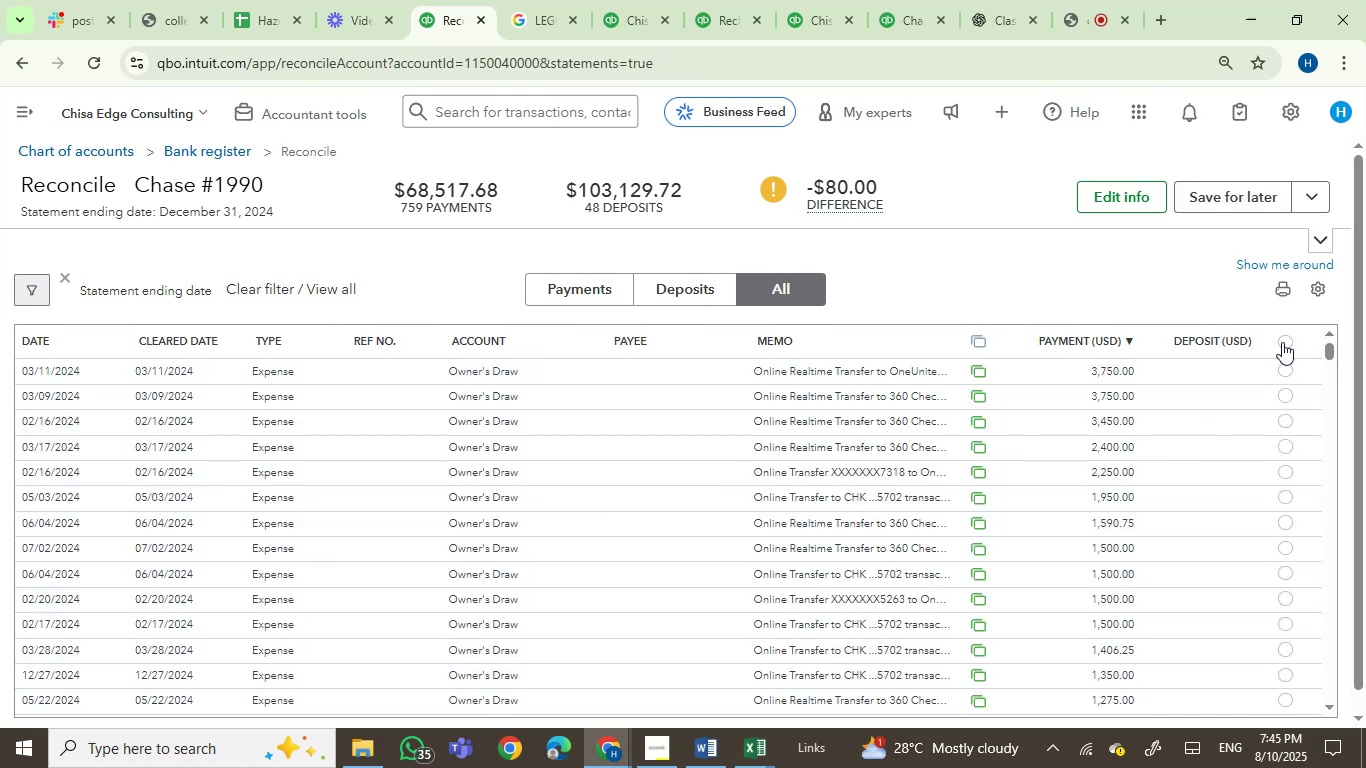 
left_click([1282, 342])
 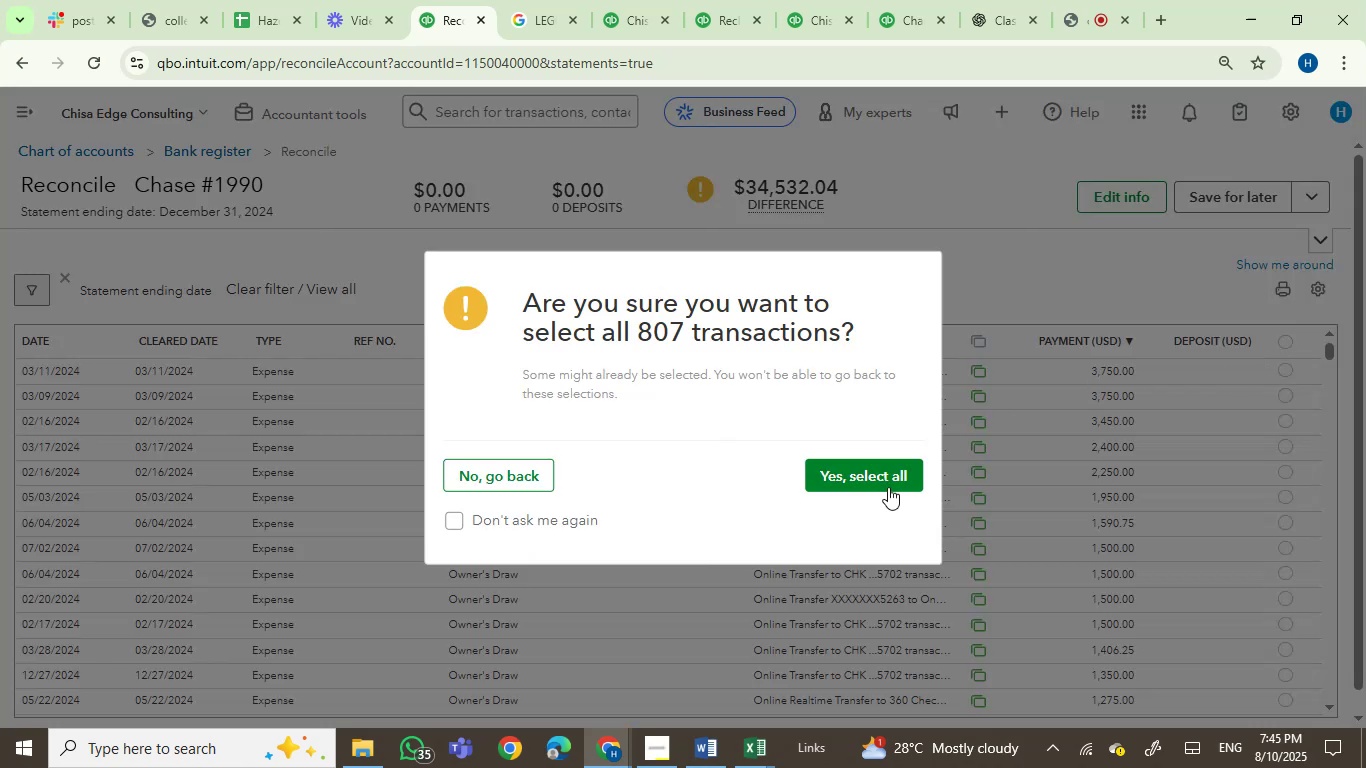 
left_click([883, 480])
 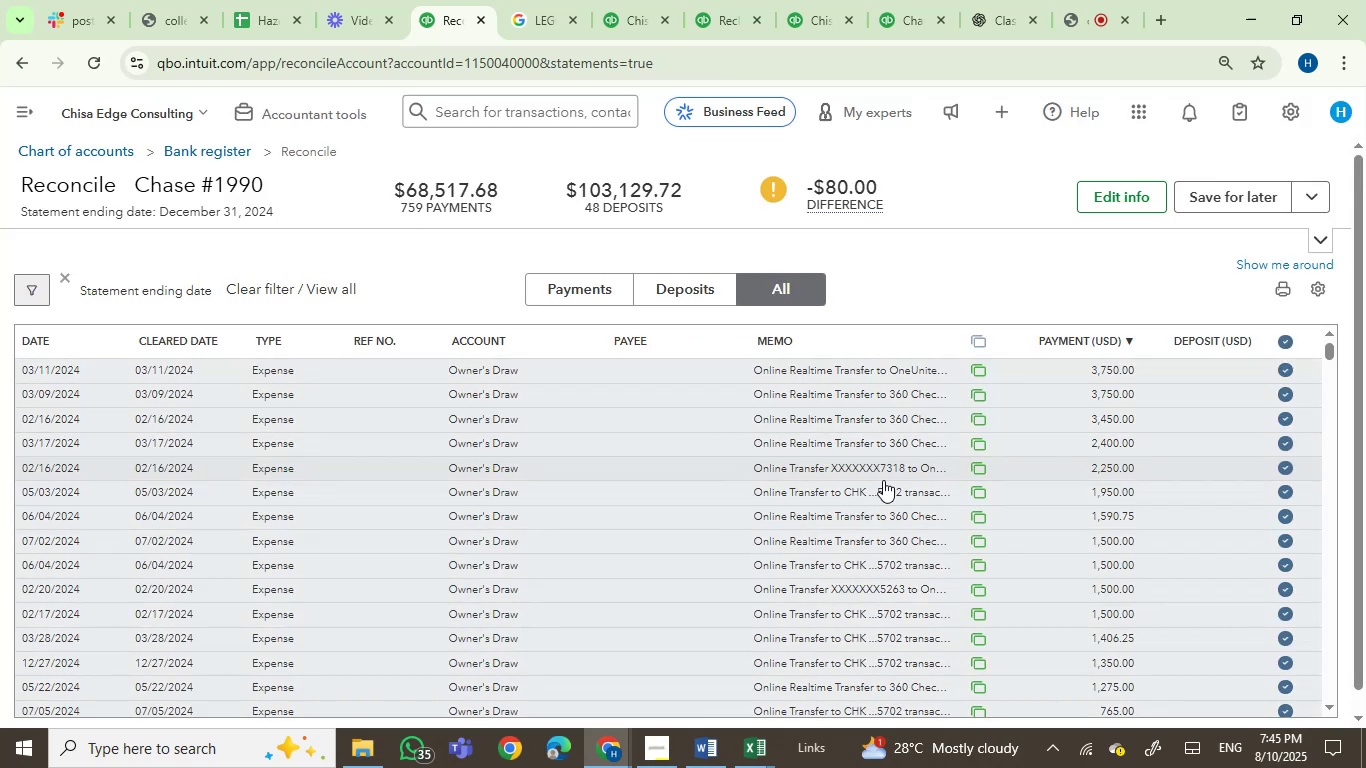 
wait(8.48)
 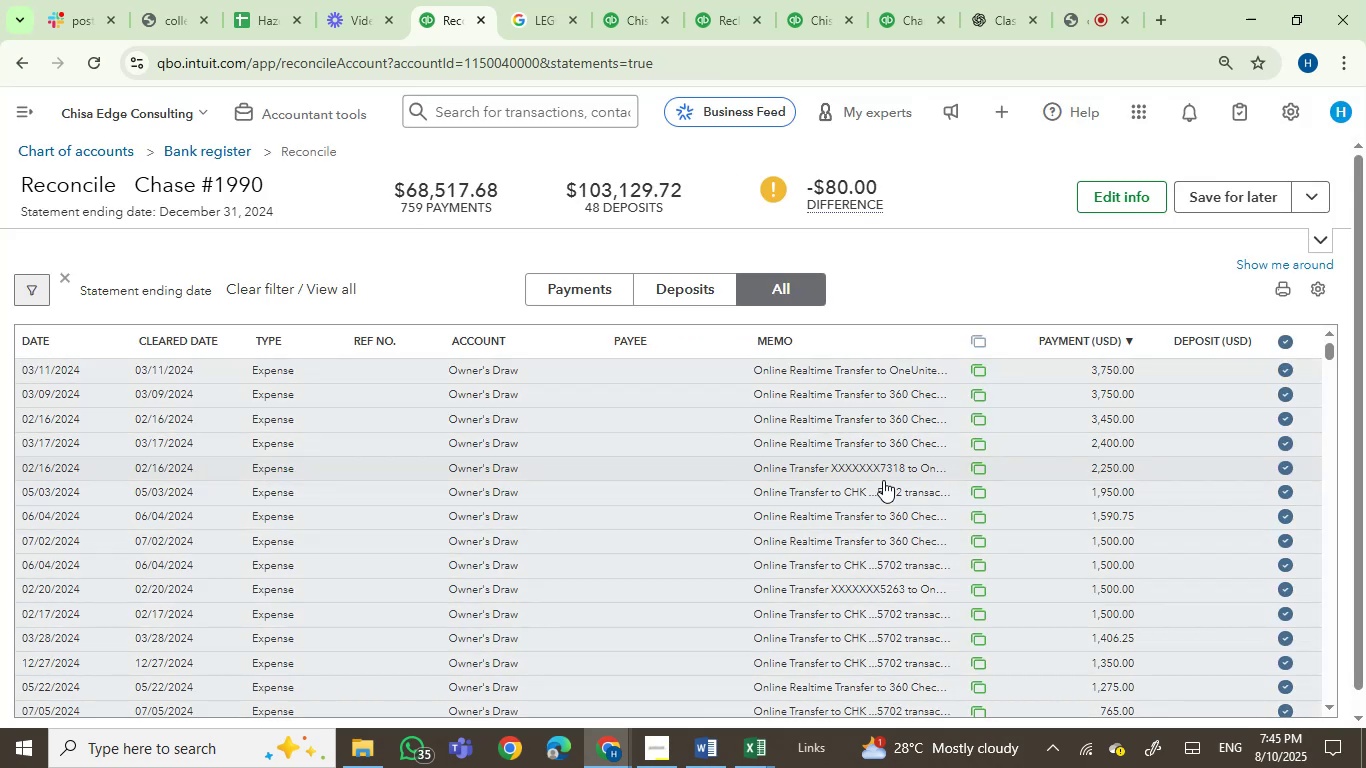 
left_click_drag(start_coordinate=[1330, 348], to_coordinate=[1325, 459])
 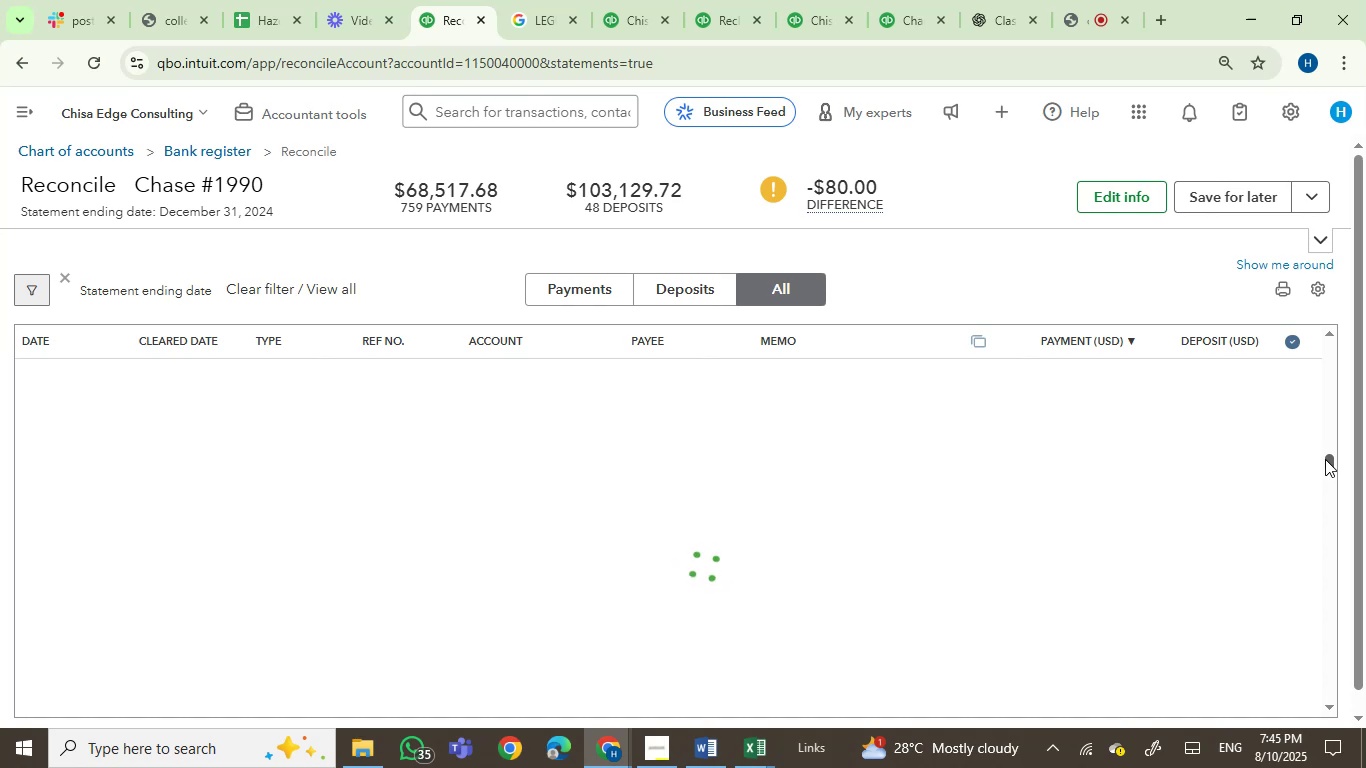 
left_click_drag(start_coordinate=[1325, 459], to_coordinate=[1326, 515])
 